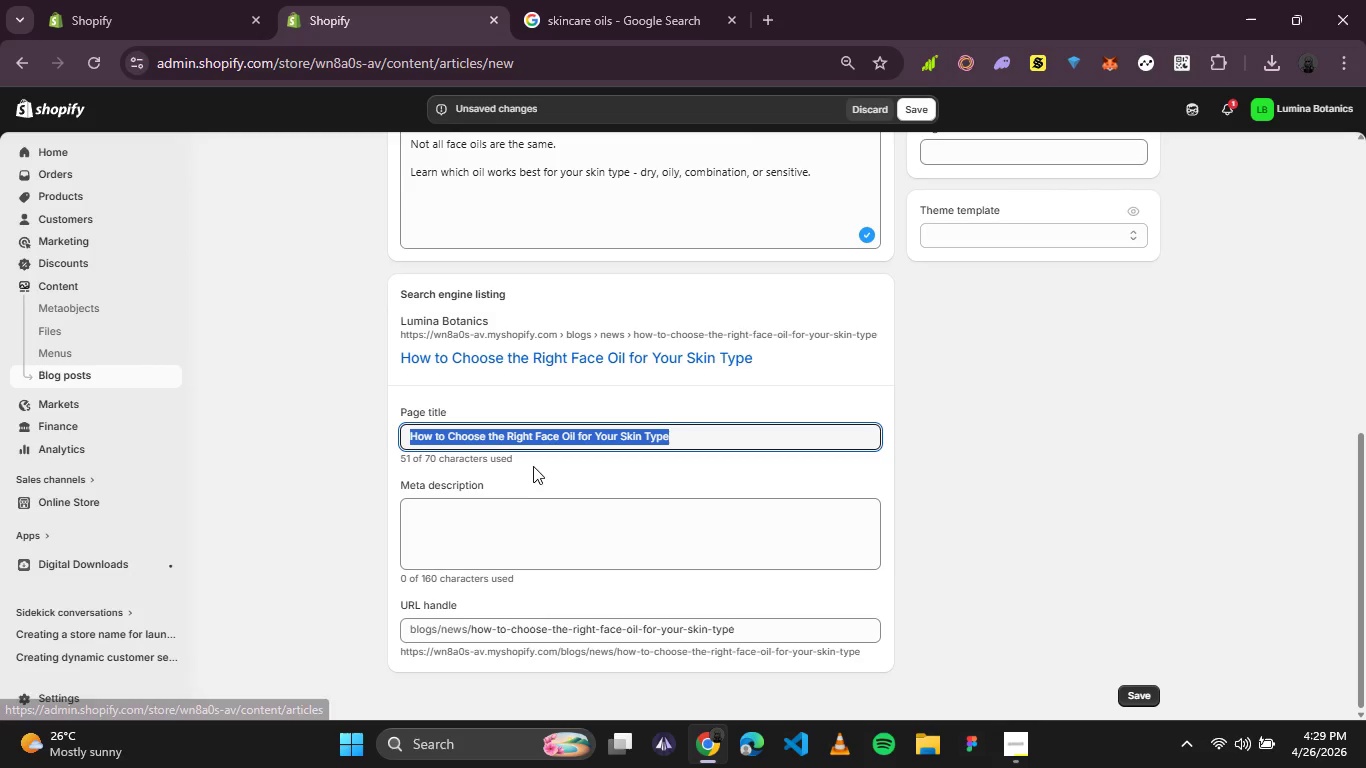 
left_click([580, 483])
 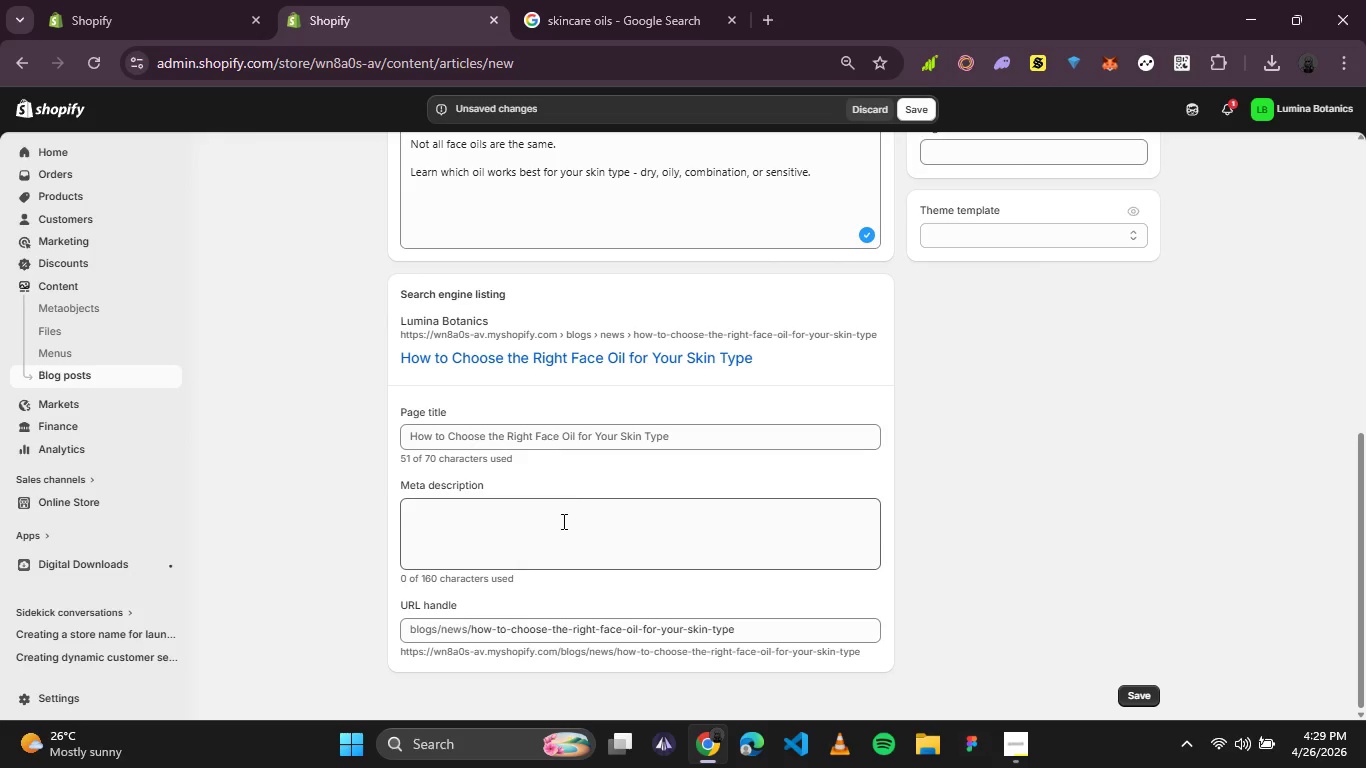 
left_click([562, 521])
 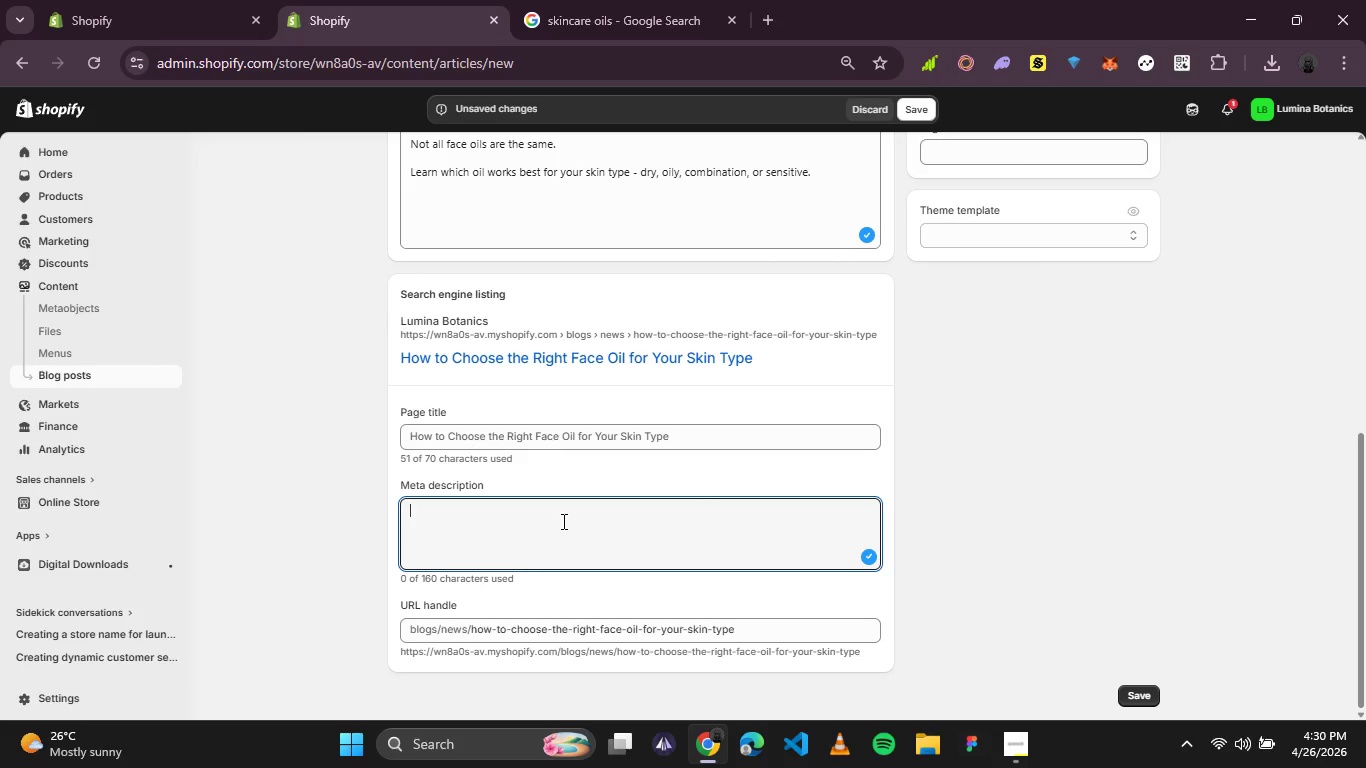 
type(Not sure which face oild)
key(Backspace)
type( is right for )
 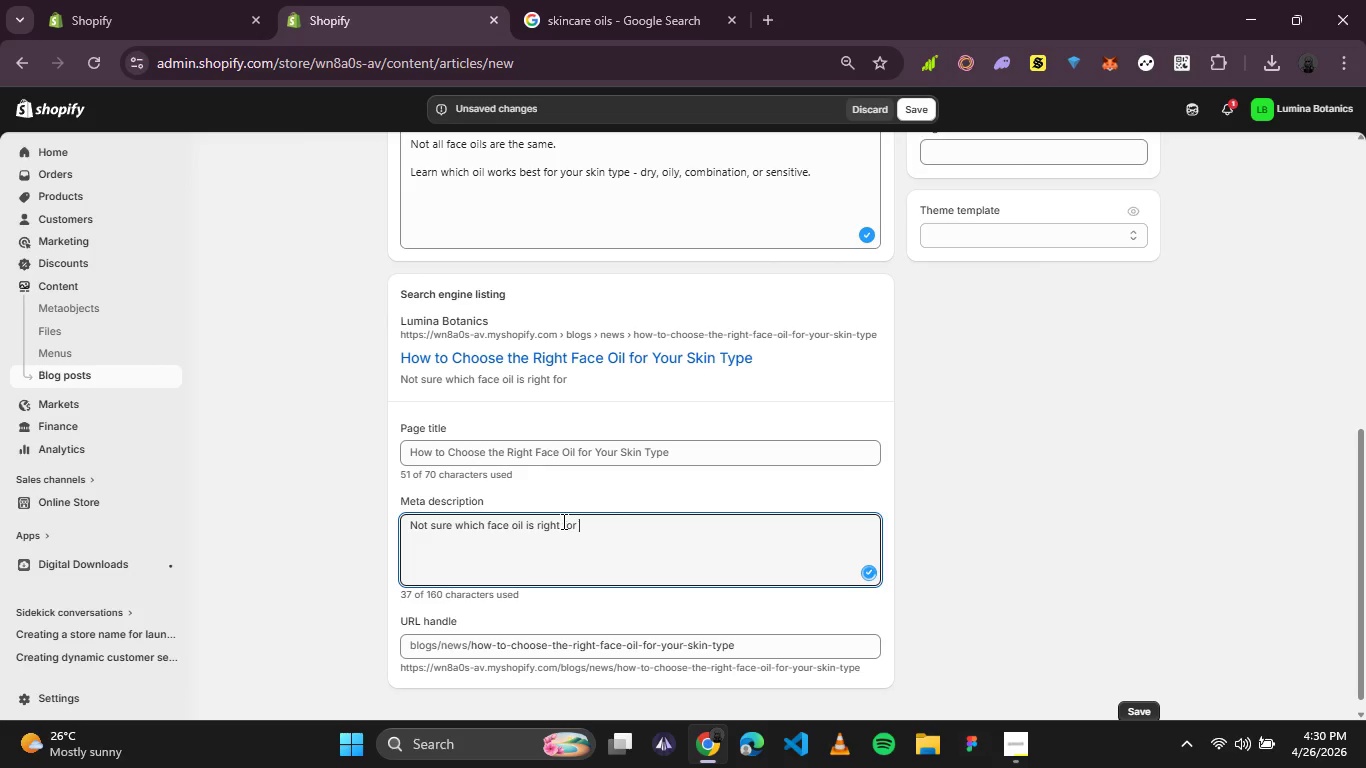 
type(you?)
 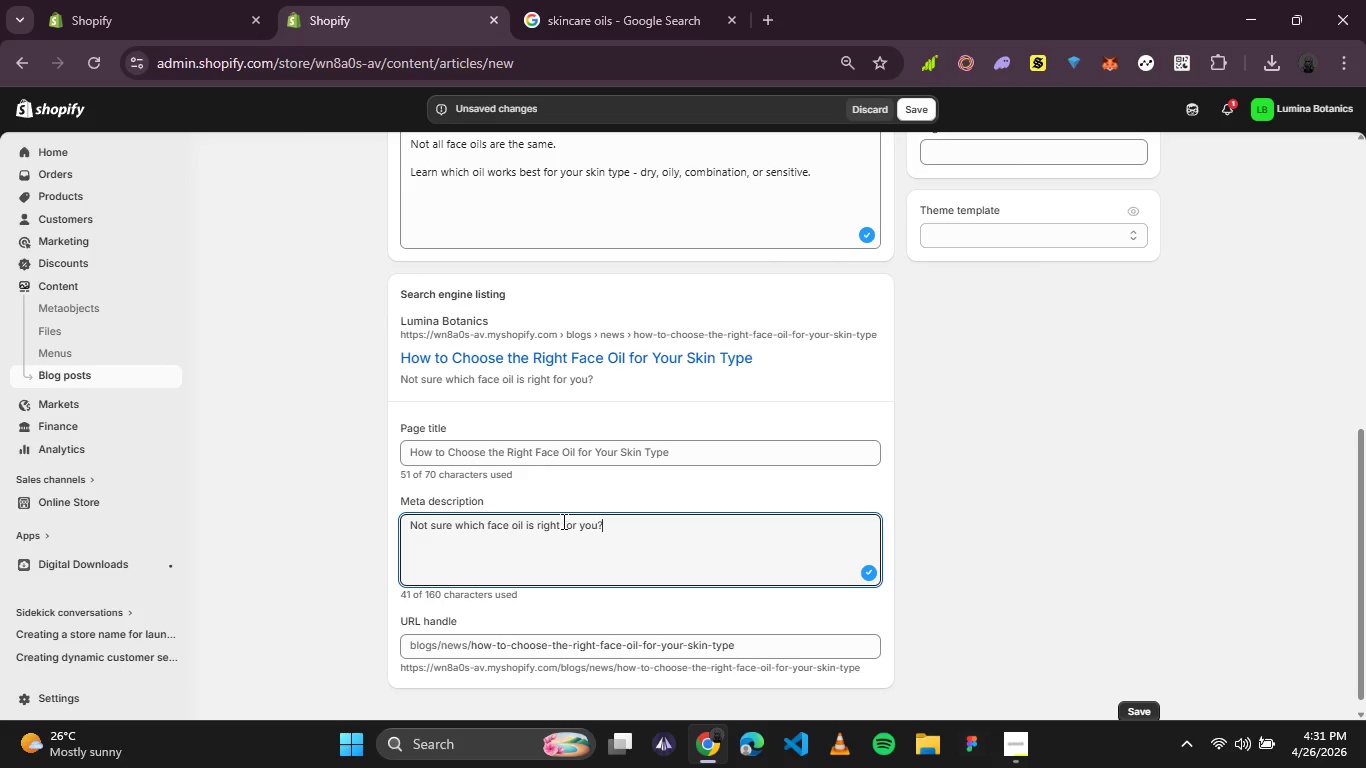 
wait(101.55)
 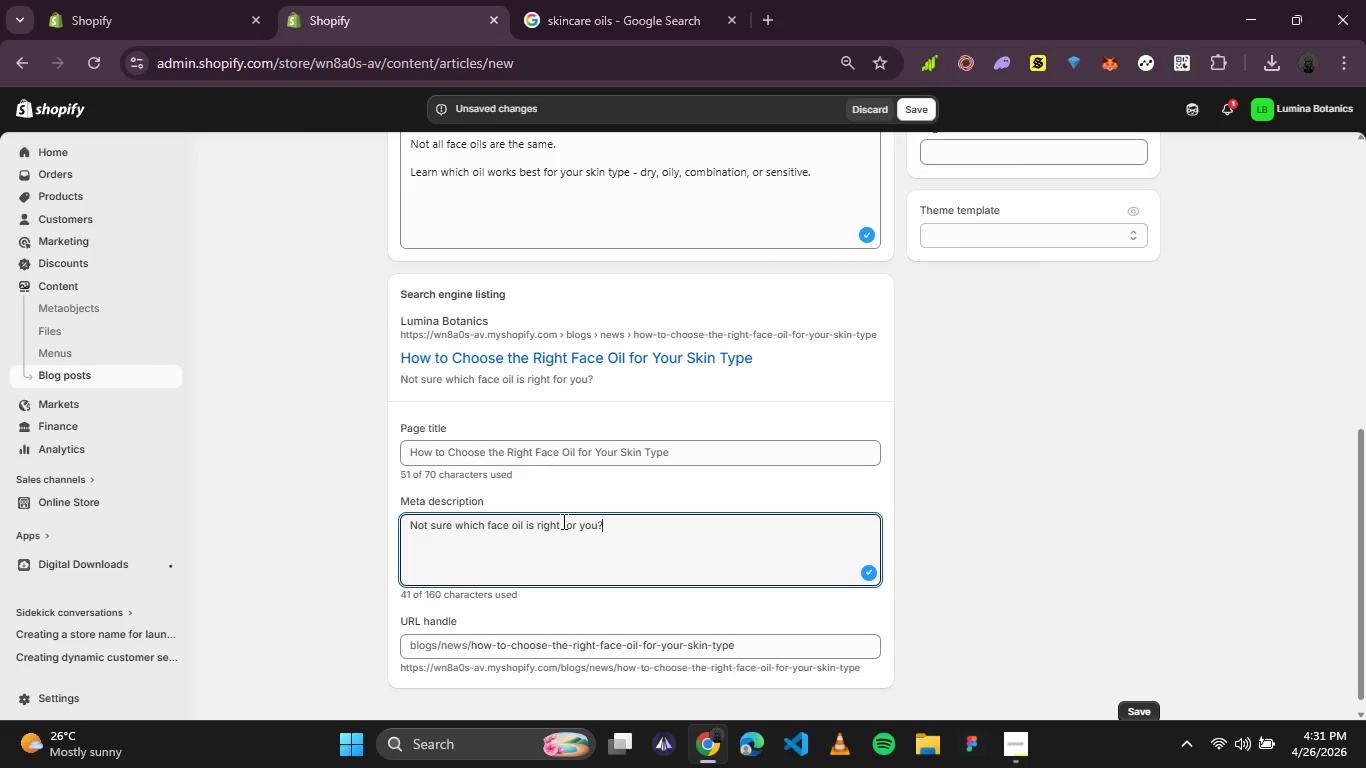 
key(Space)
 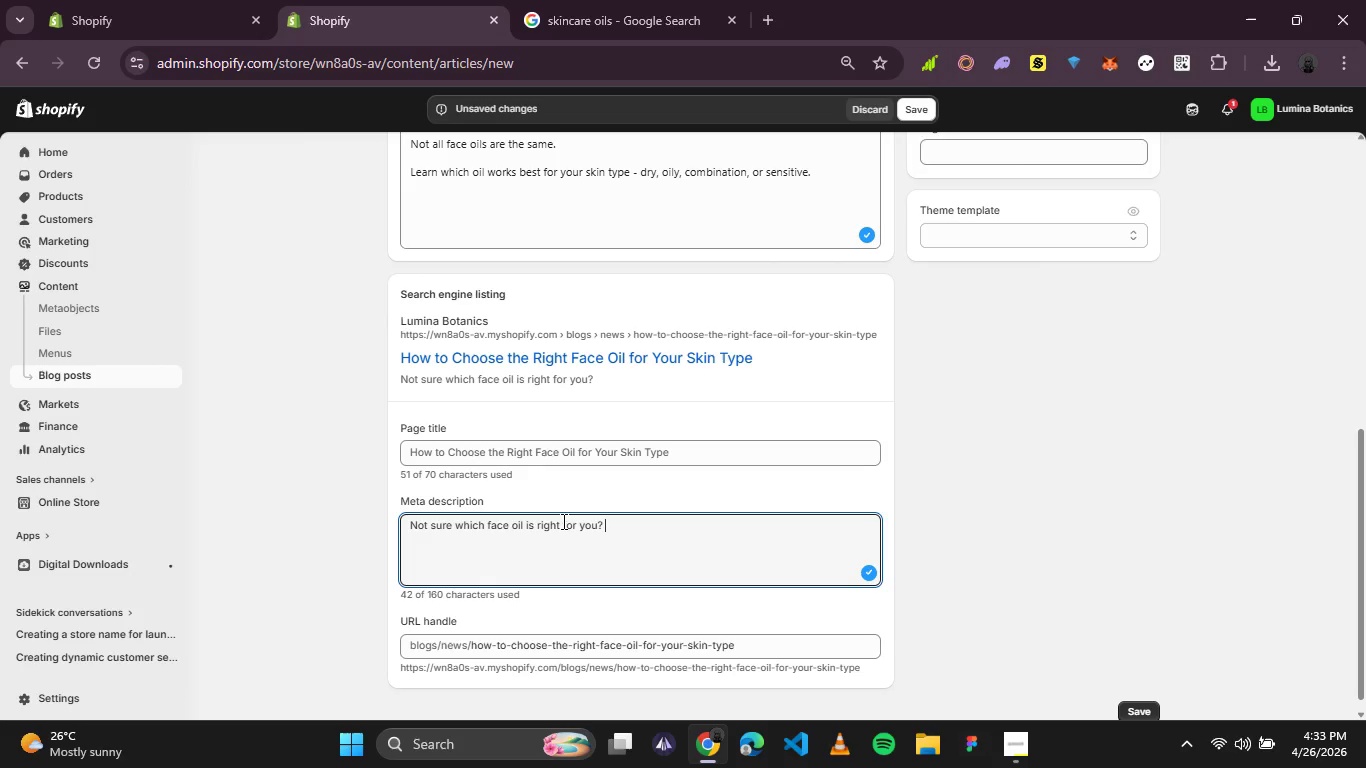 
wait(105.95)
 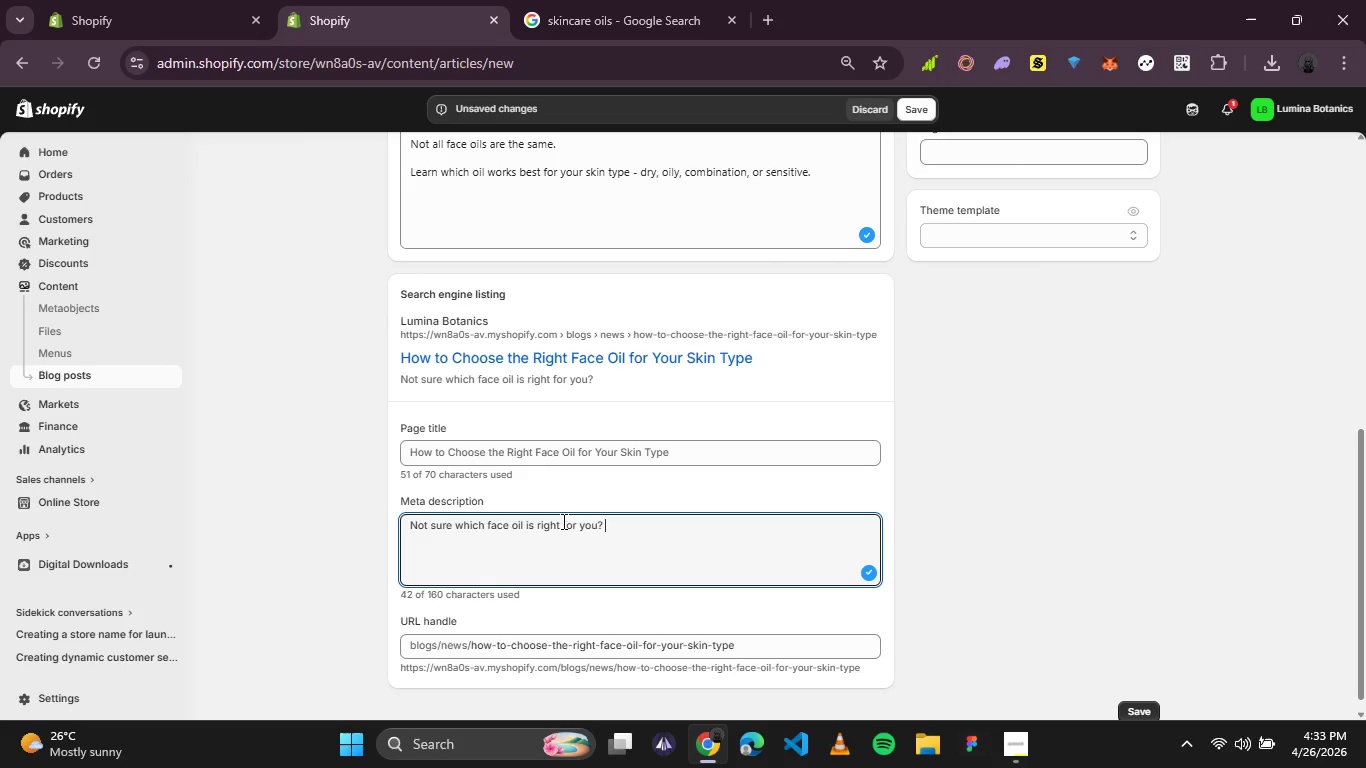 
type(Lr)
key(Backspace)
type(earn how to )
 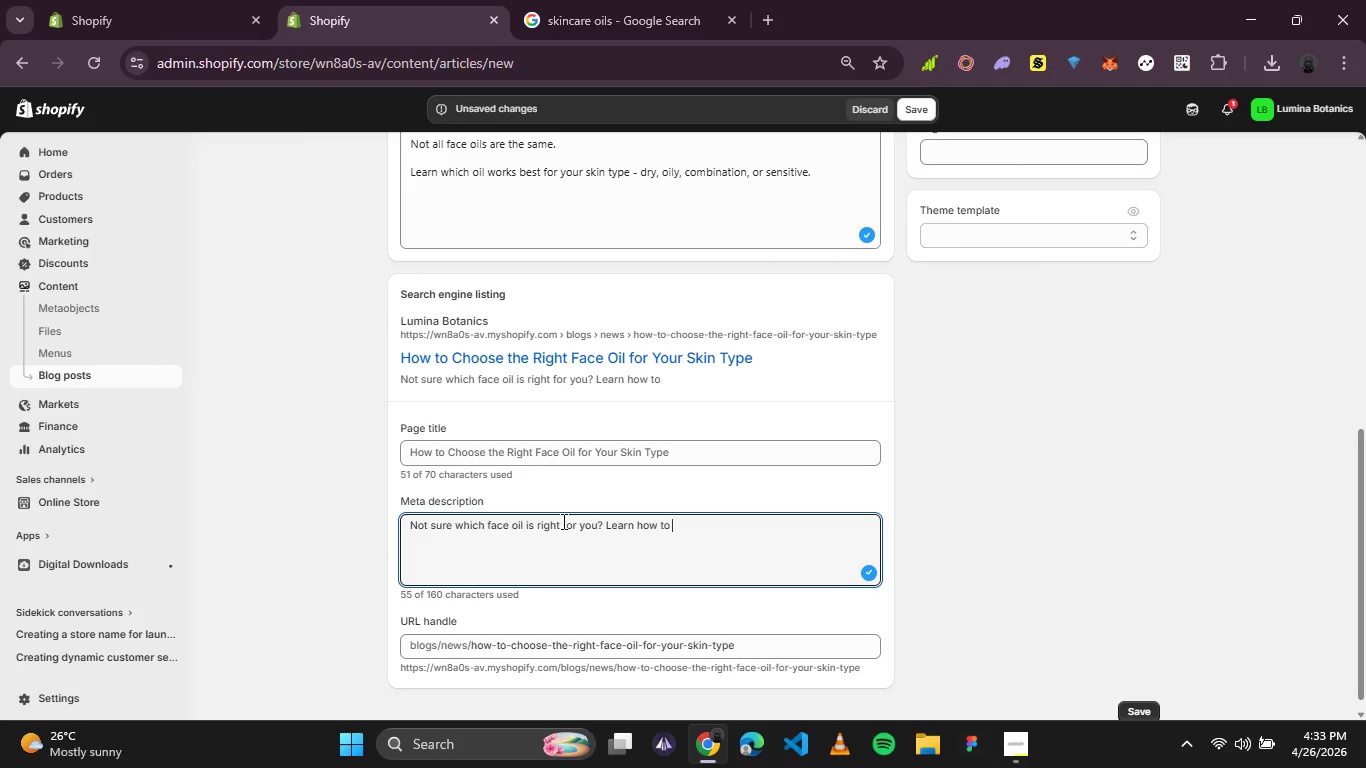 
type(choose the best)
 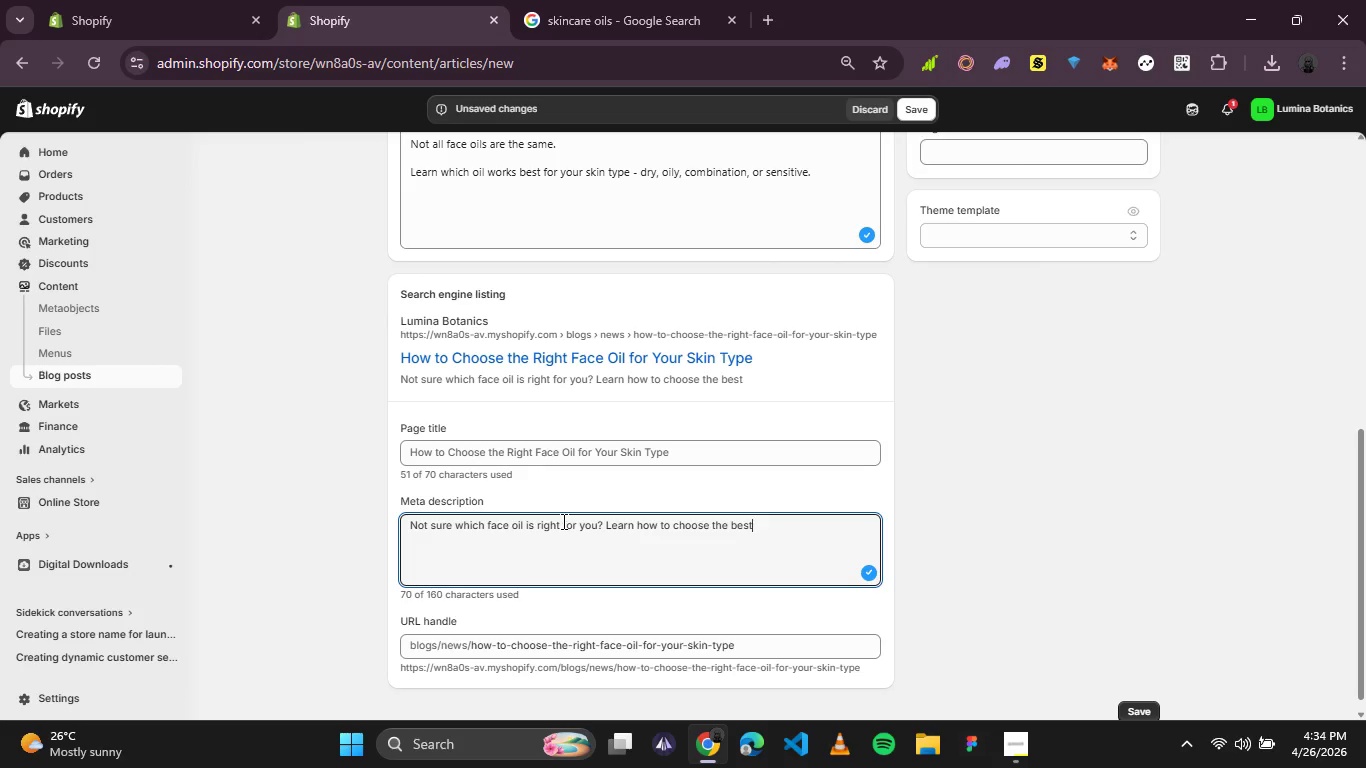 
type( face oil for )
 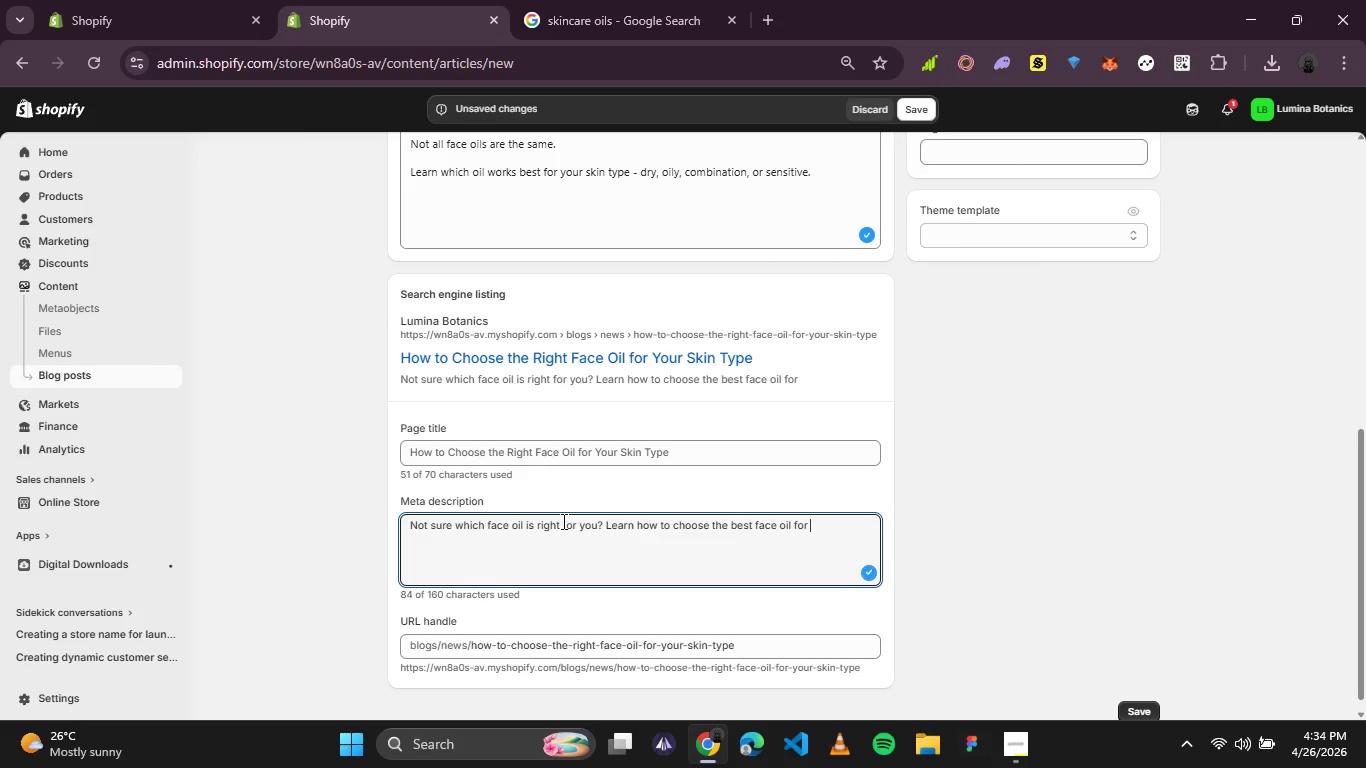 
type(dry)
 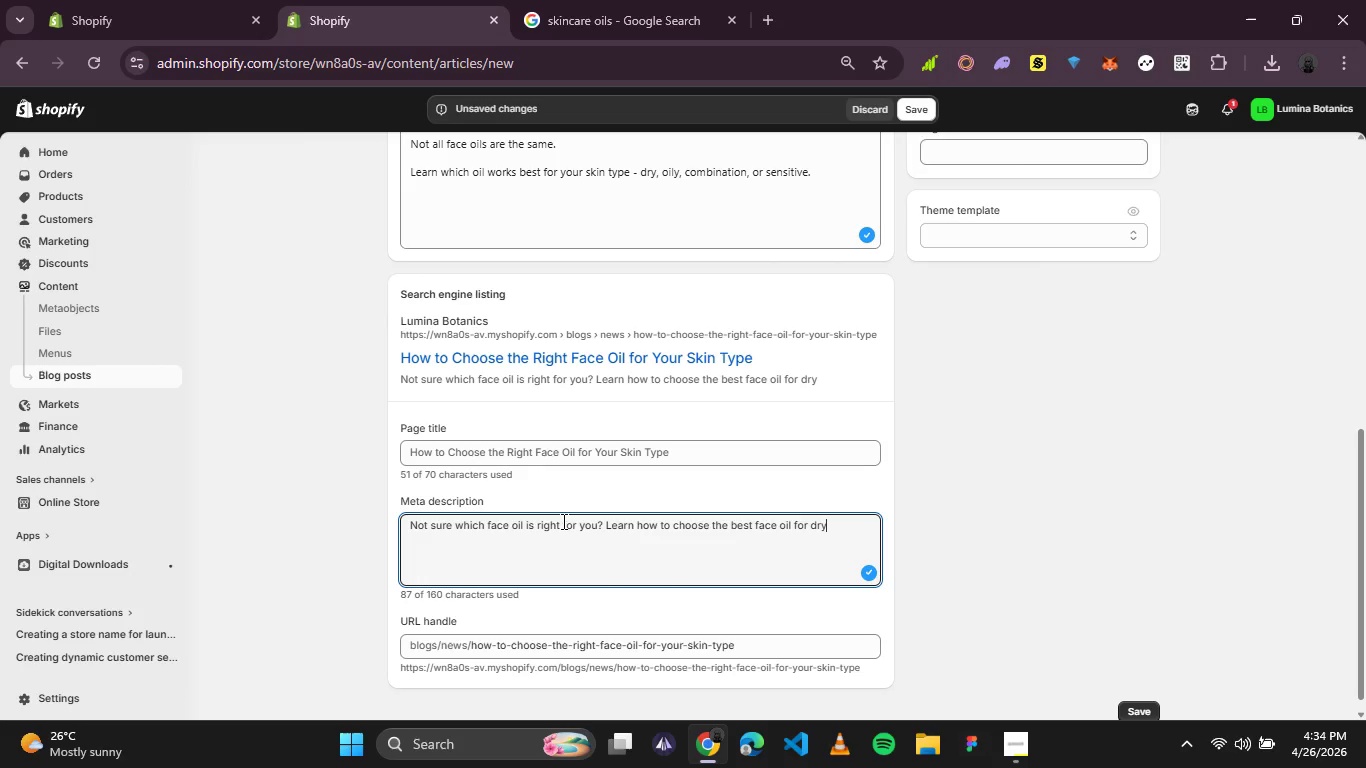 
wait(8.28)
 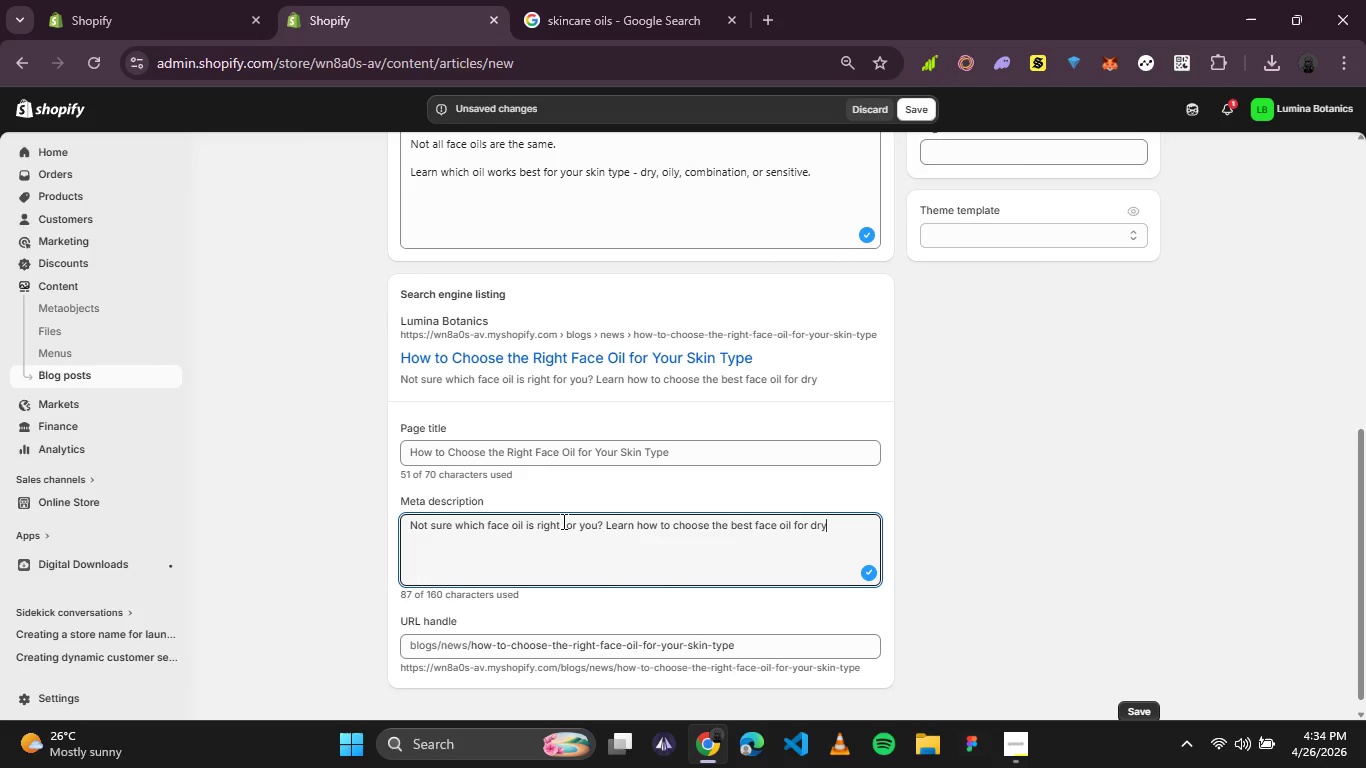 
type(, io)
key(Backspace)
key(Backspace)
type(oi)
 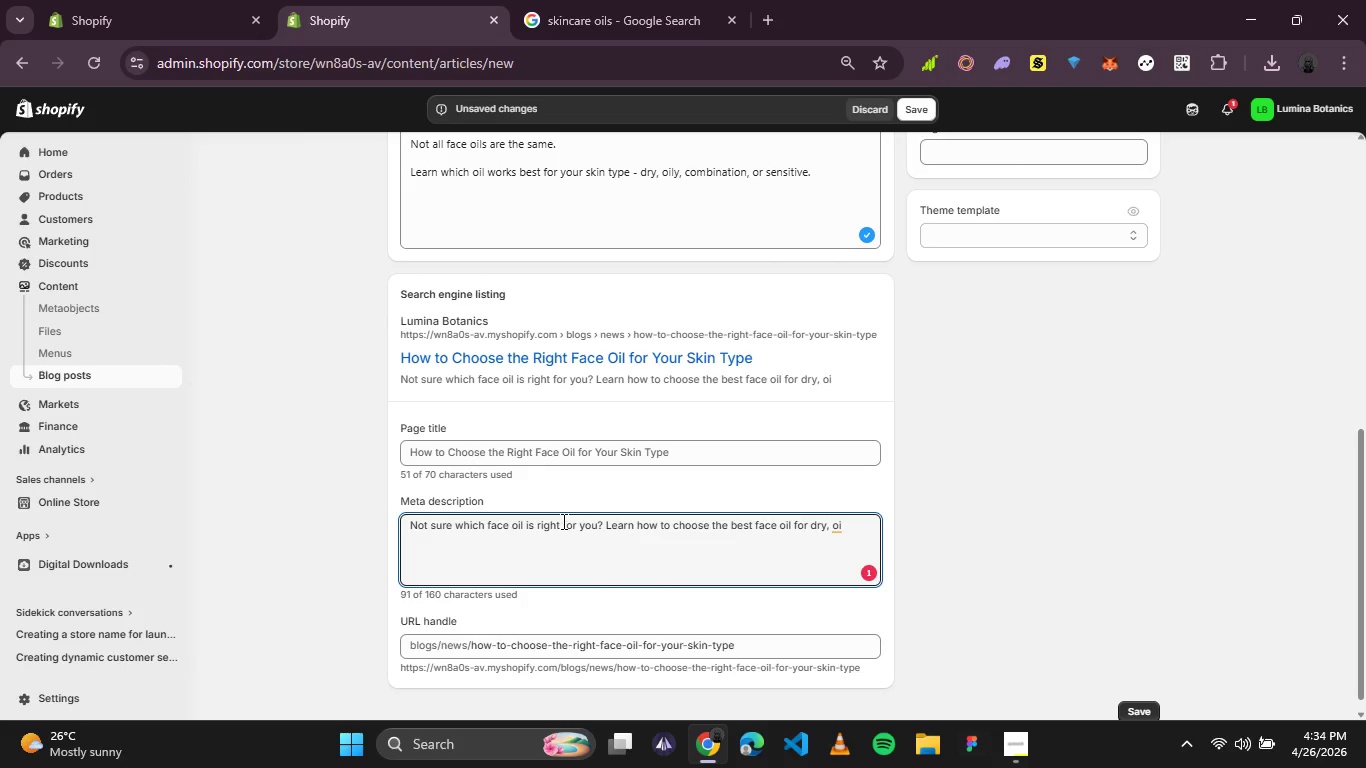 
wait(9.02)
 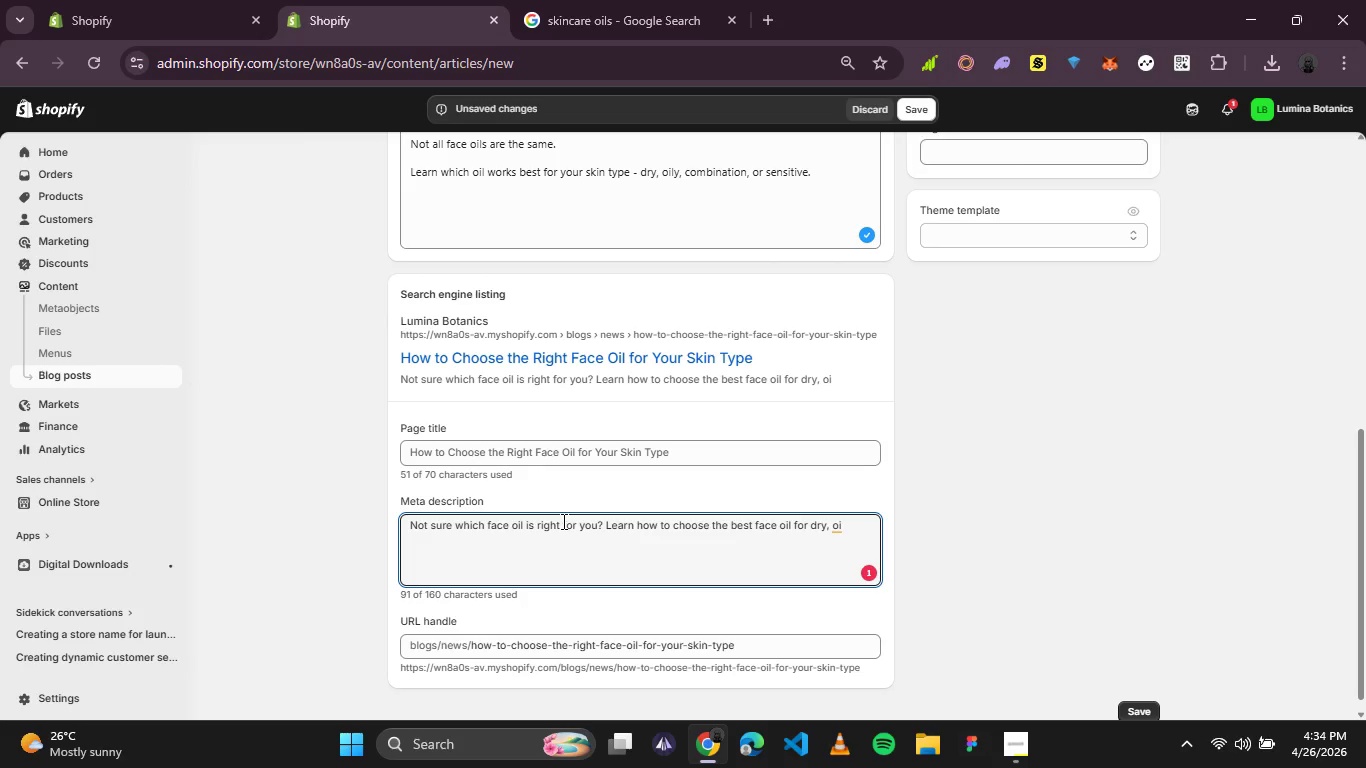 
type(ly, combination, or sensetive)
key(Backspace)
key(Backspace)
key(Backspace)
key(Backspace)
key(Backspace)
type(itive )
 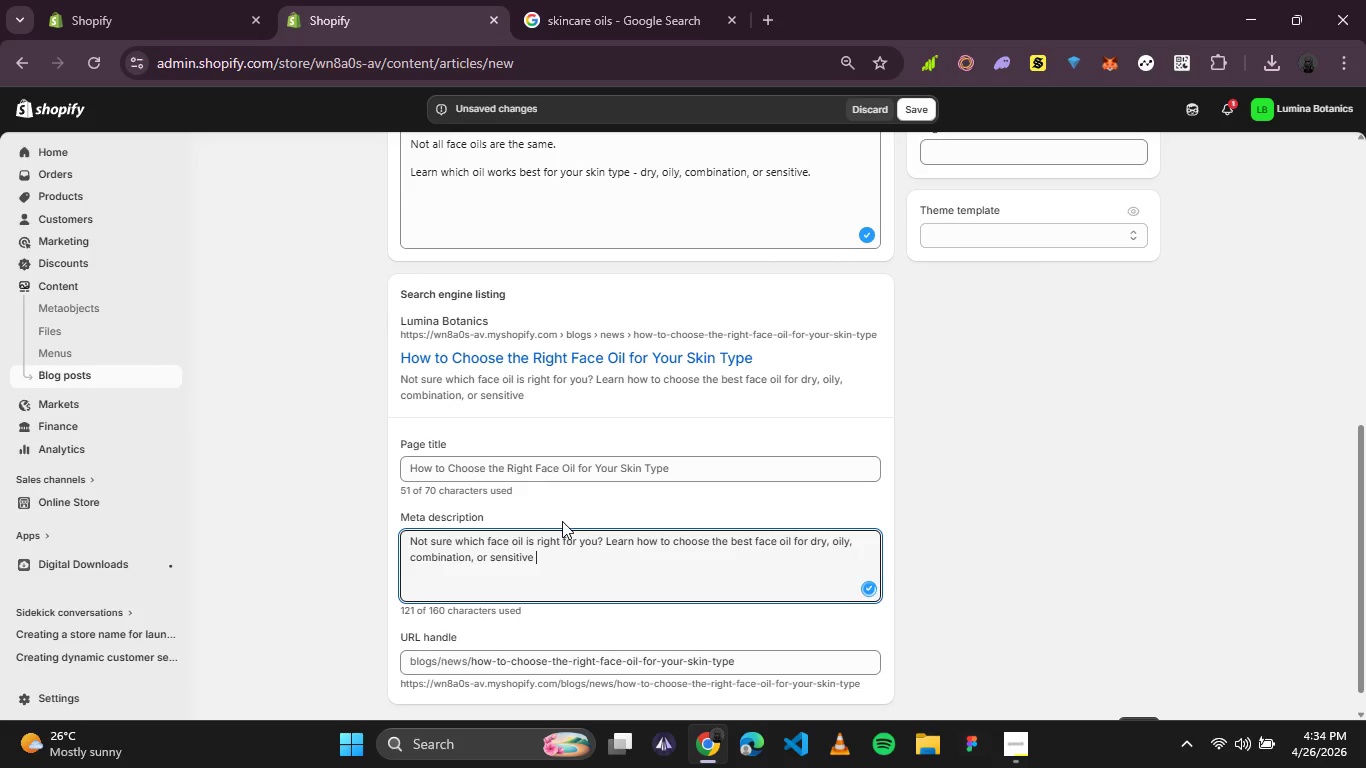 
type(skin.)
 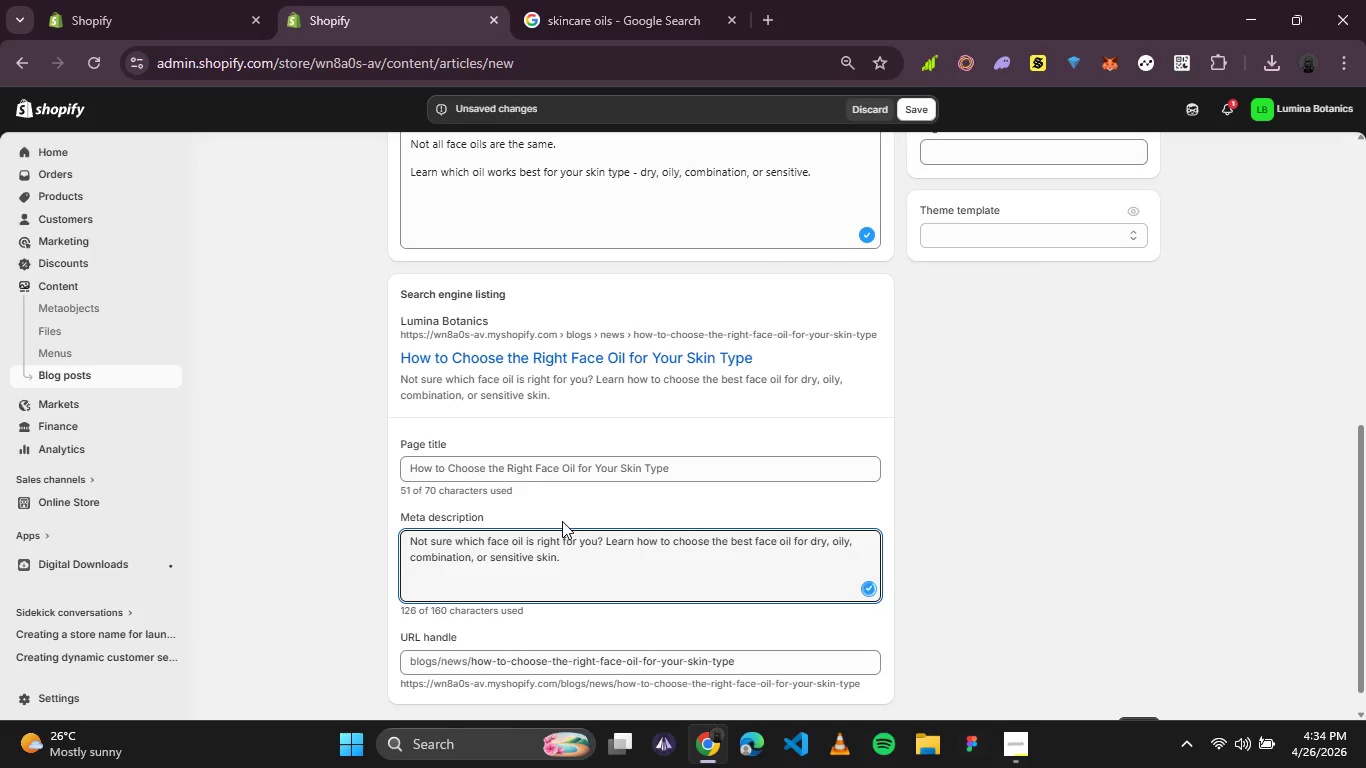 
key(Enter)
 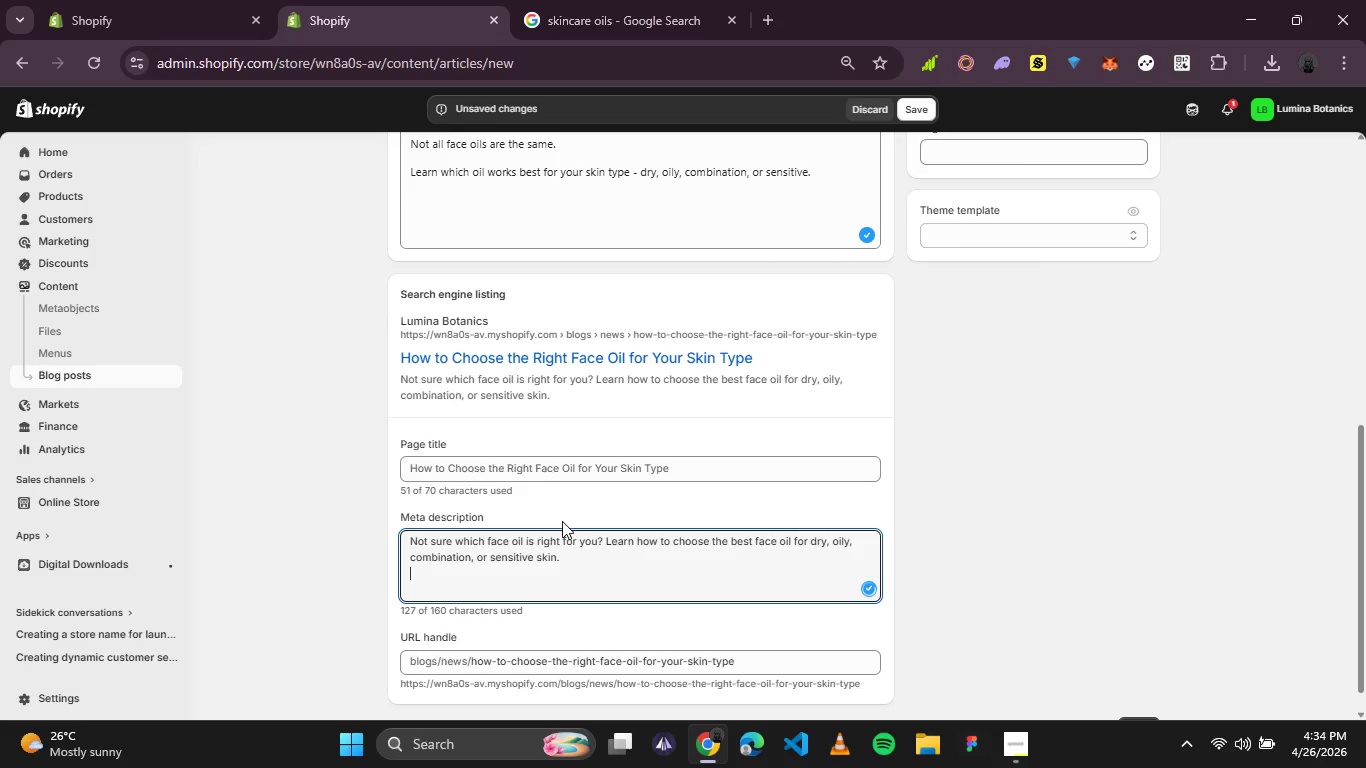 
type(Natural and Cleanin)
key(Backspace)
key(Backspace)
type( ingredients.)
 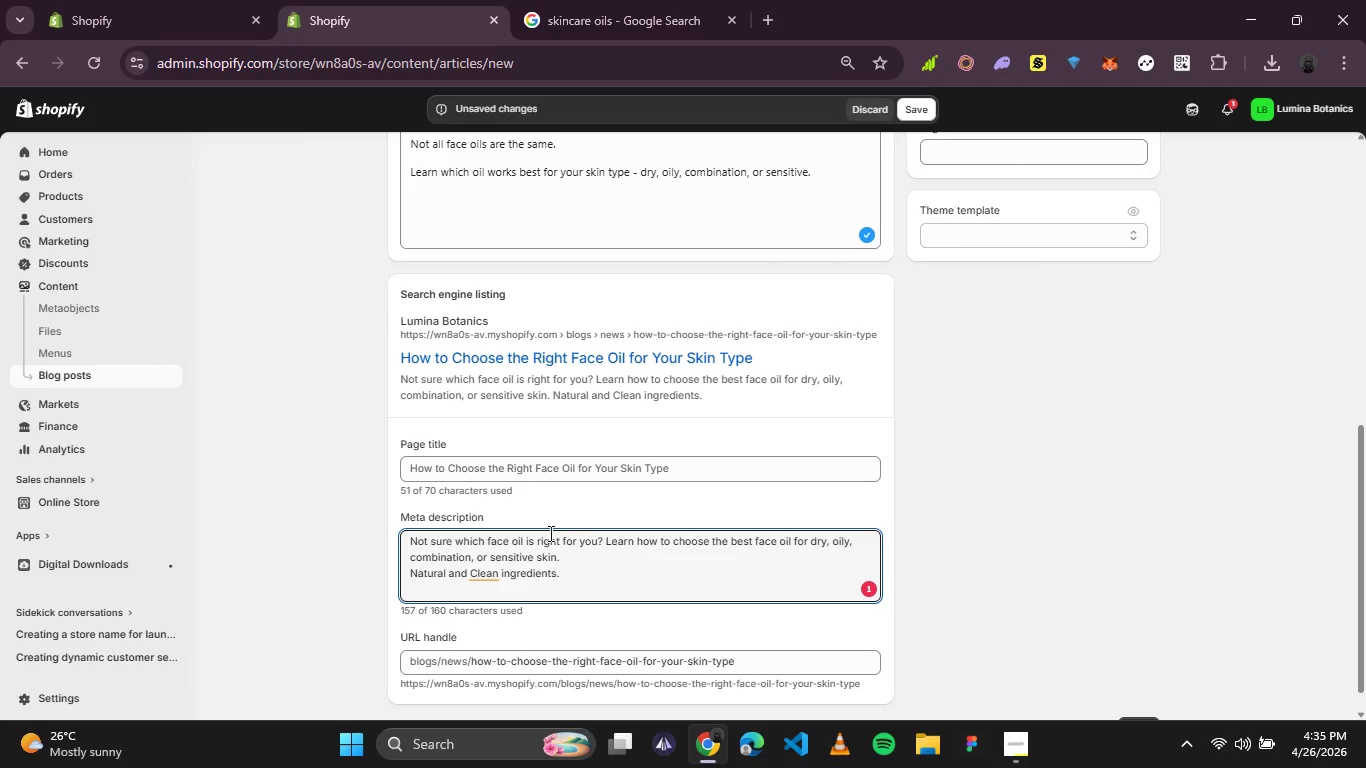 
left_click([490, 575])
 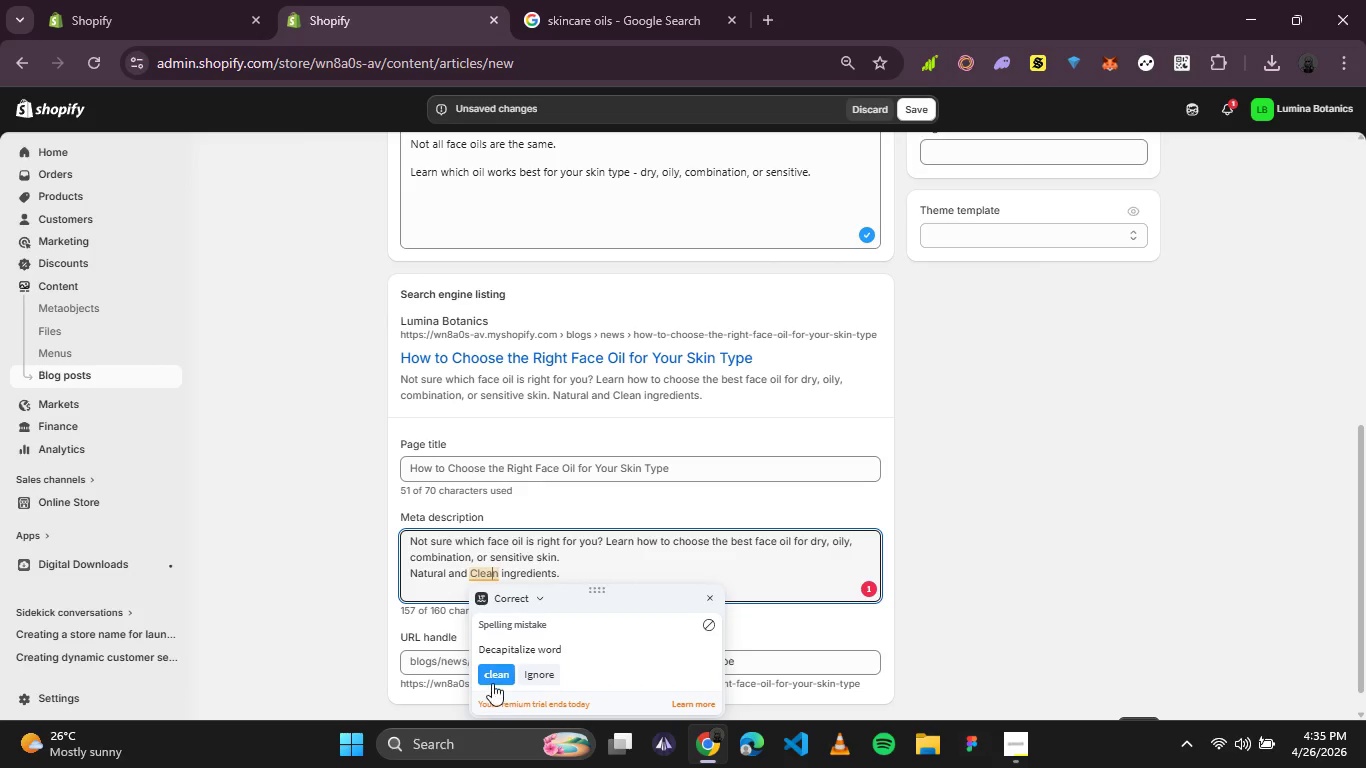 
left_click([493, 679])
 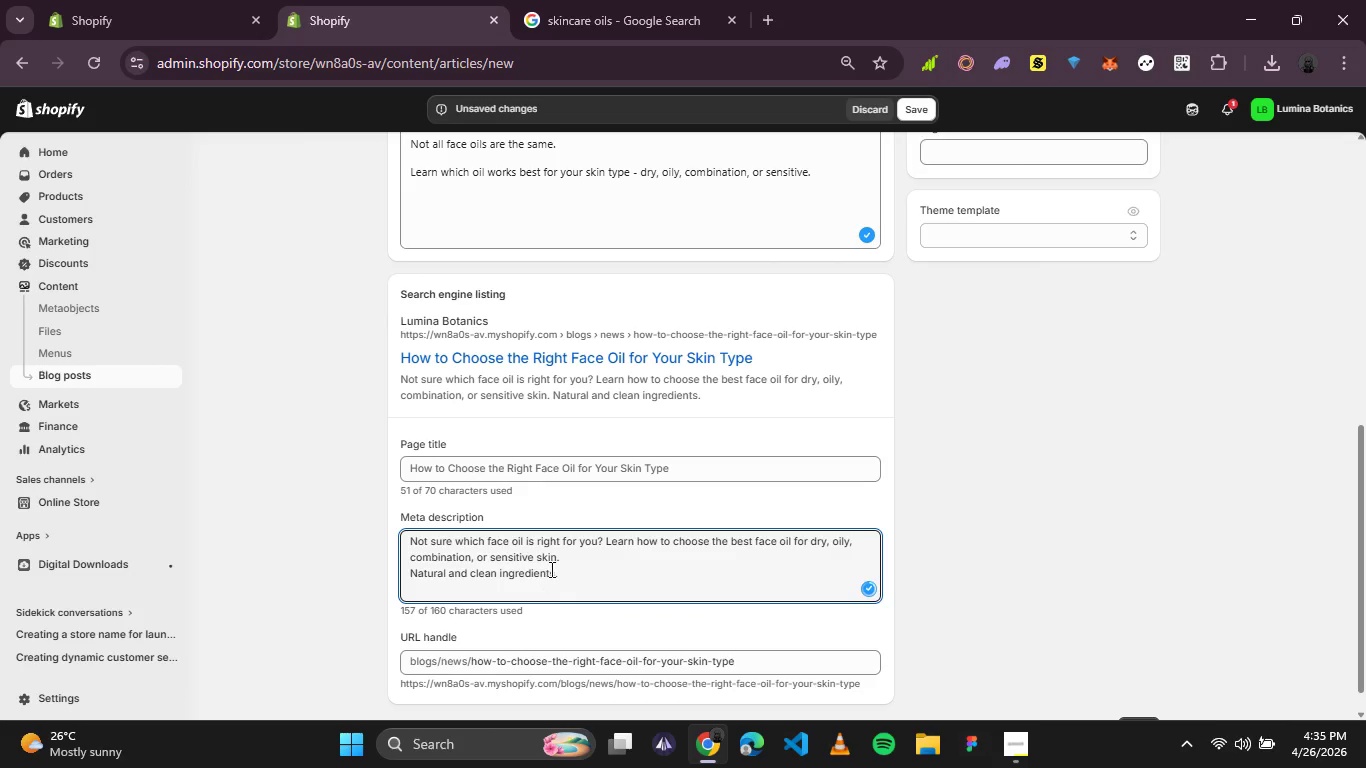 
left_click([555, 565])
 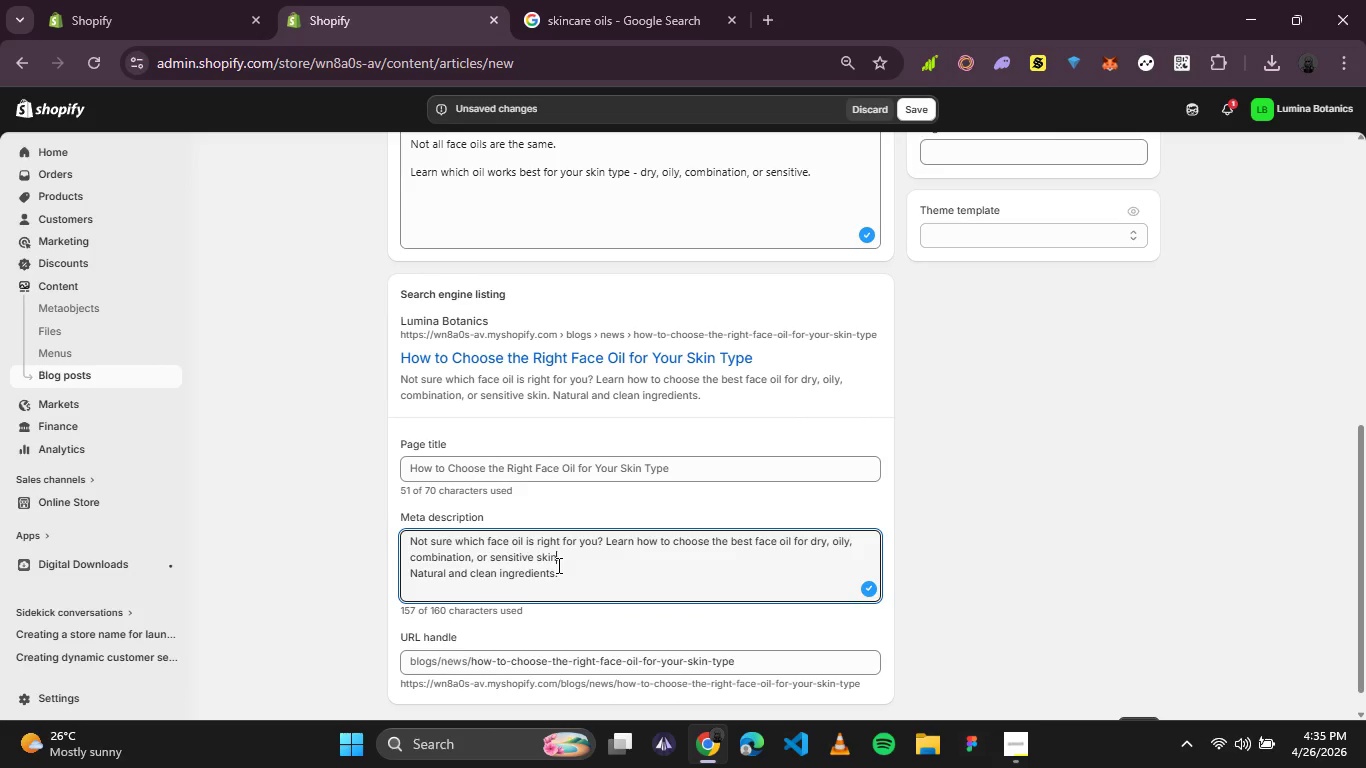 
scroll: coordinate [557, 565], scroll_direction: down, amount: 2.0
 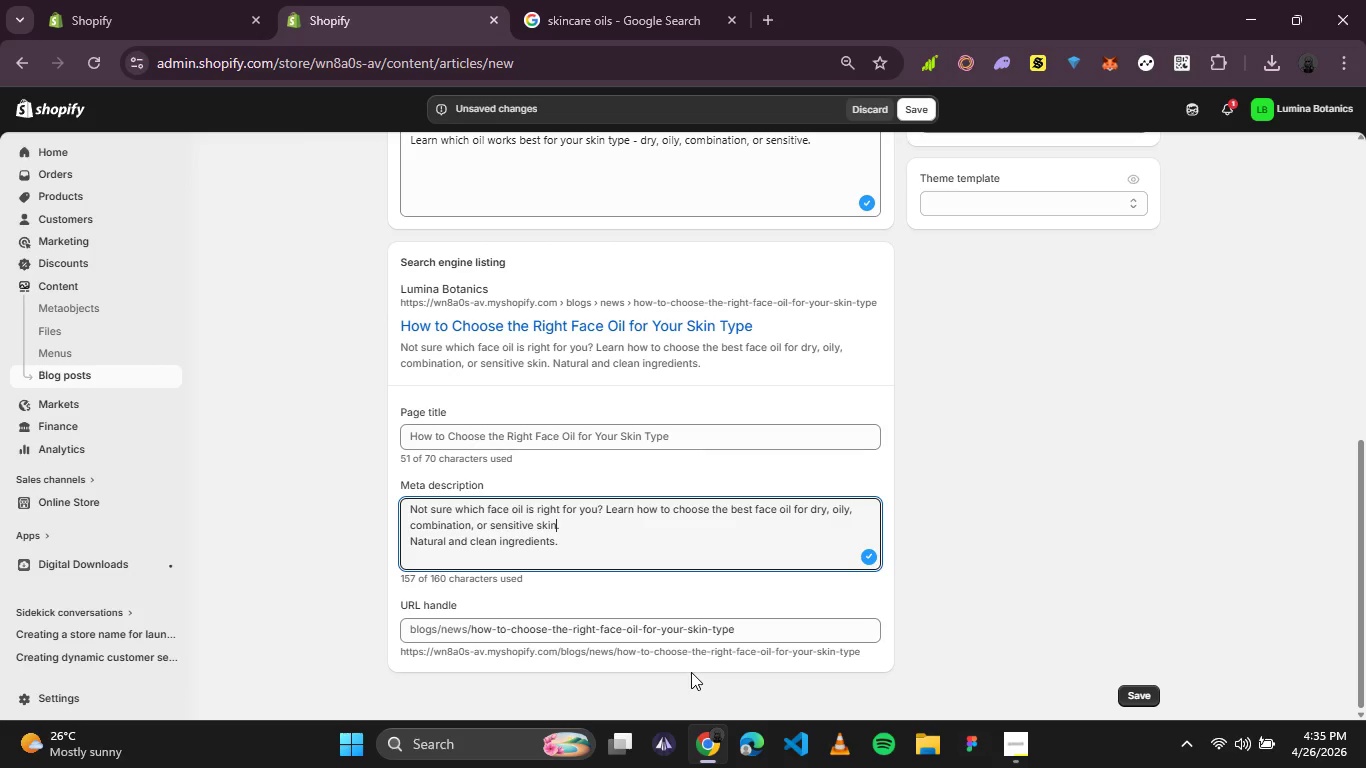 
wait(9.68)
 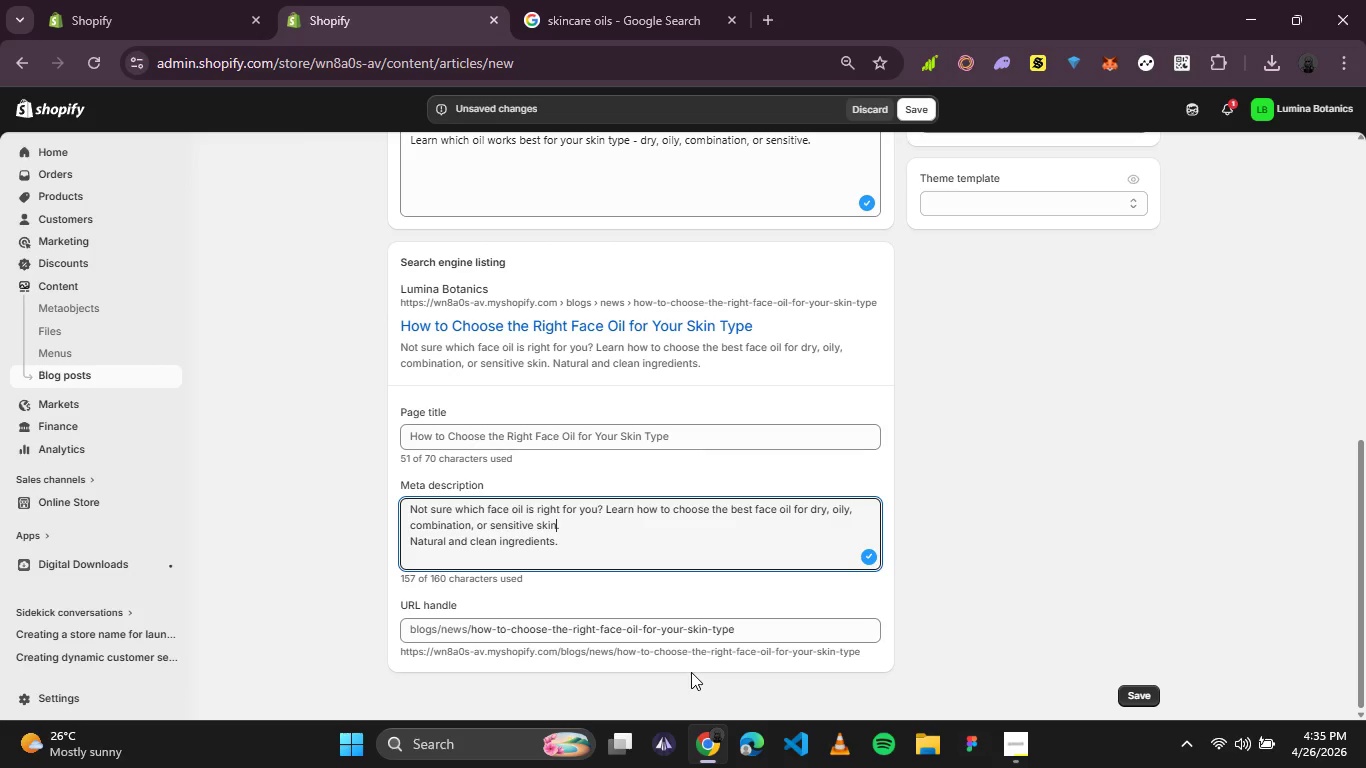 
double_click([676, 626])
 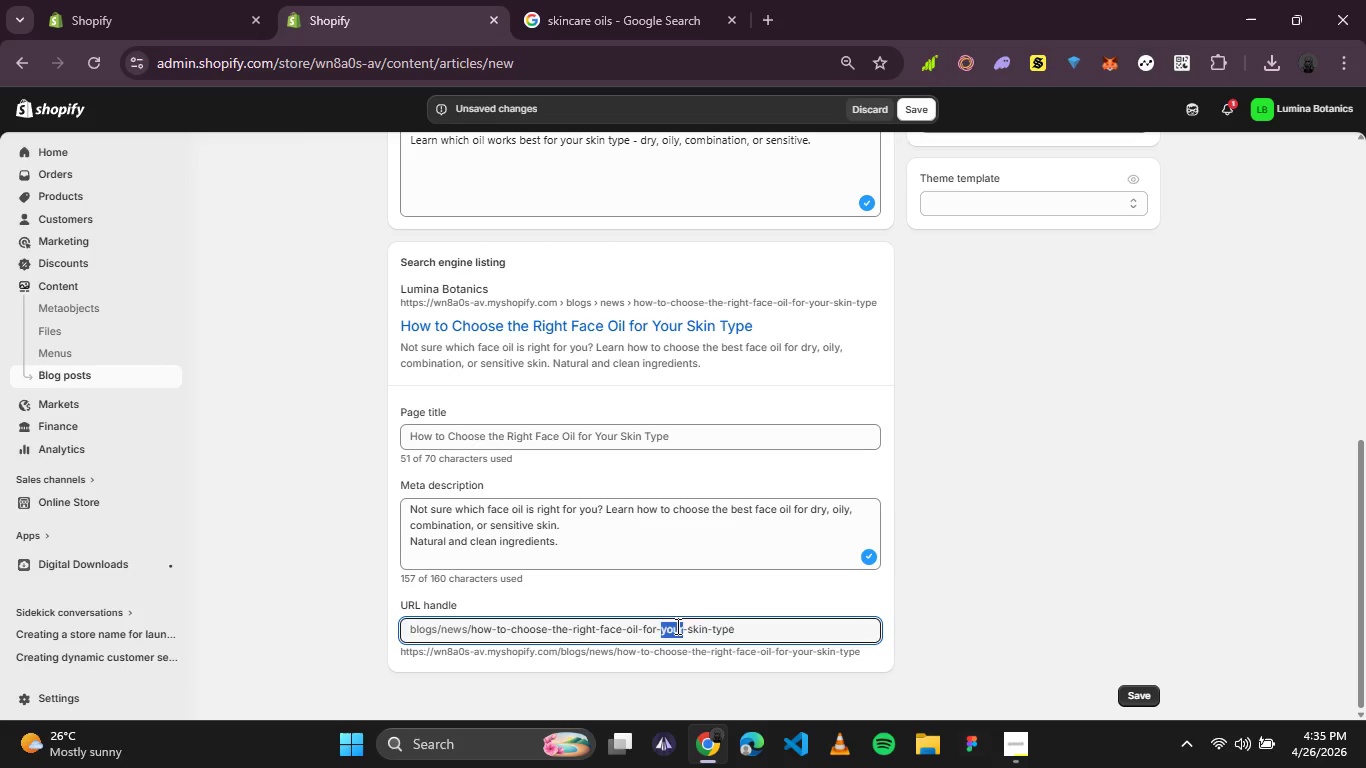 
key(Backspace)
 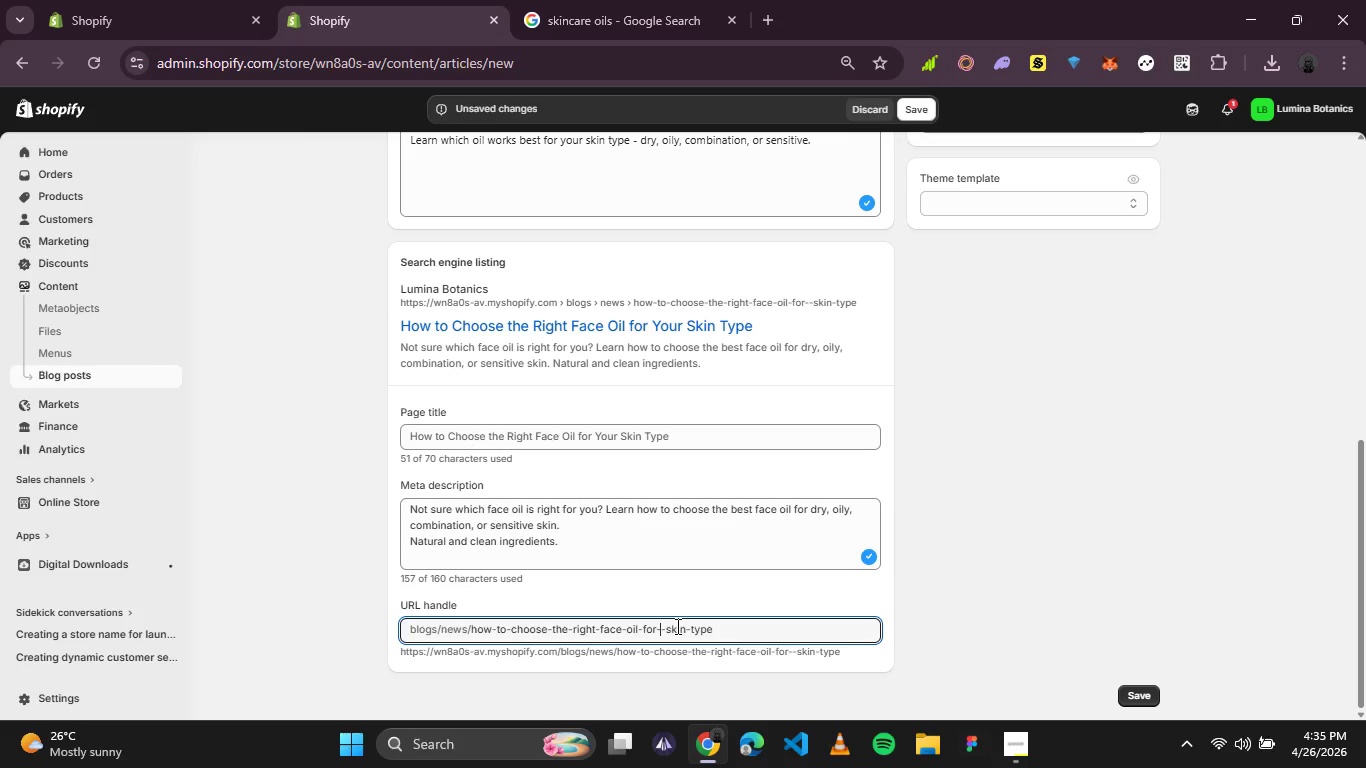 
key(Backspace)
 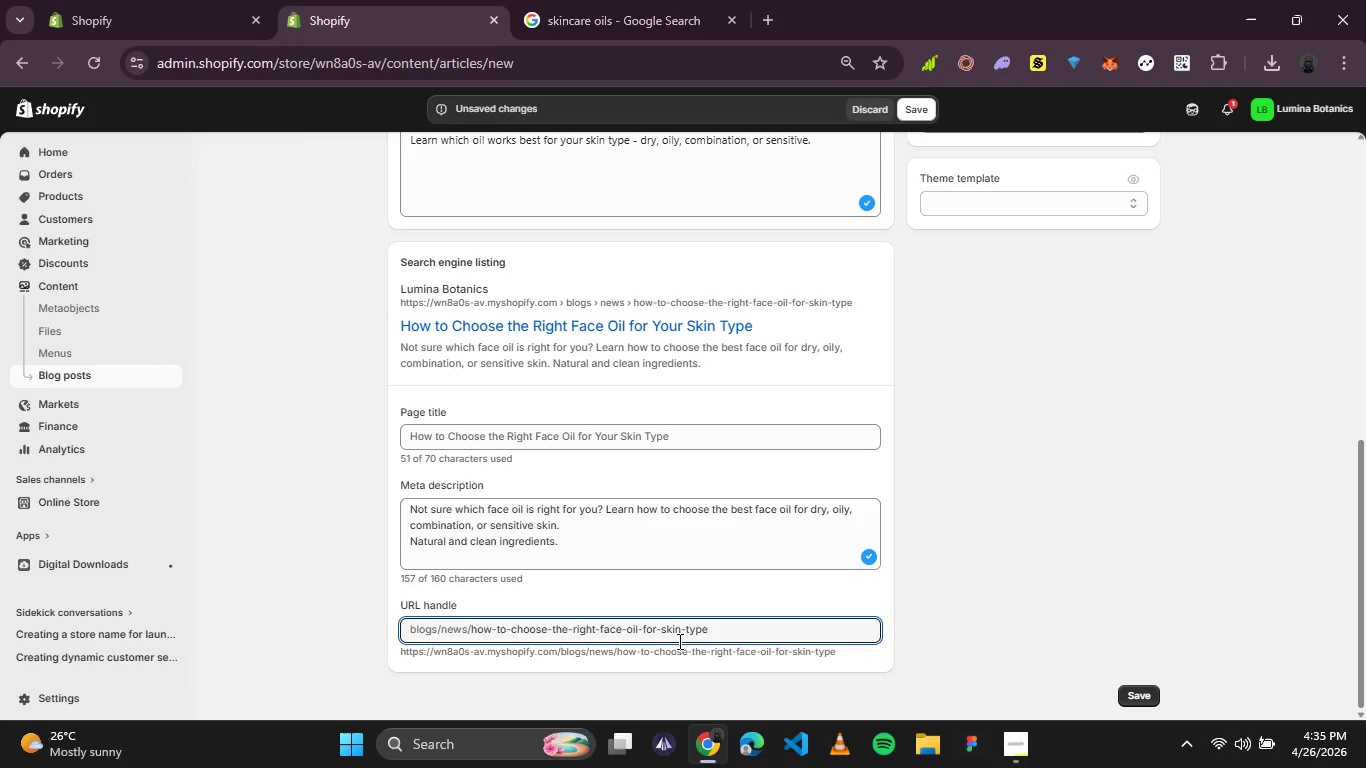 
left_click_drag(start_coordinate=[512, 631], to_coordinate=[470, 626])
 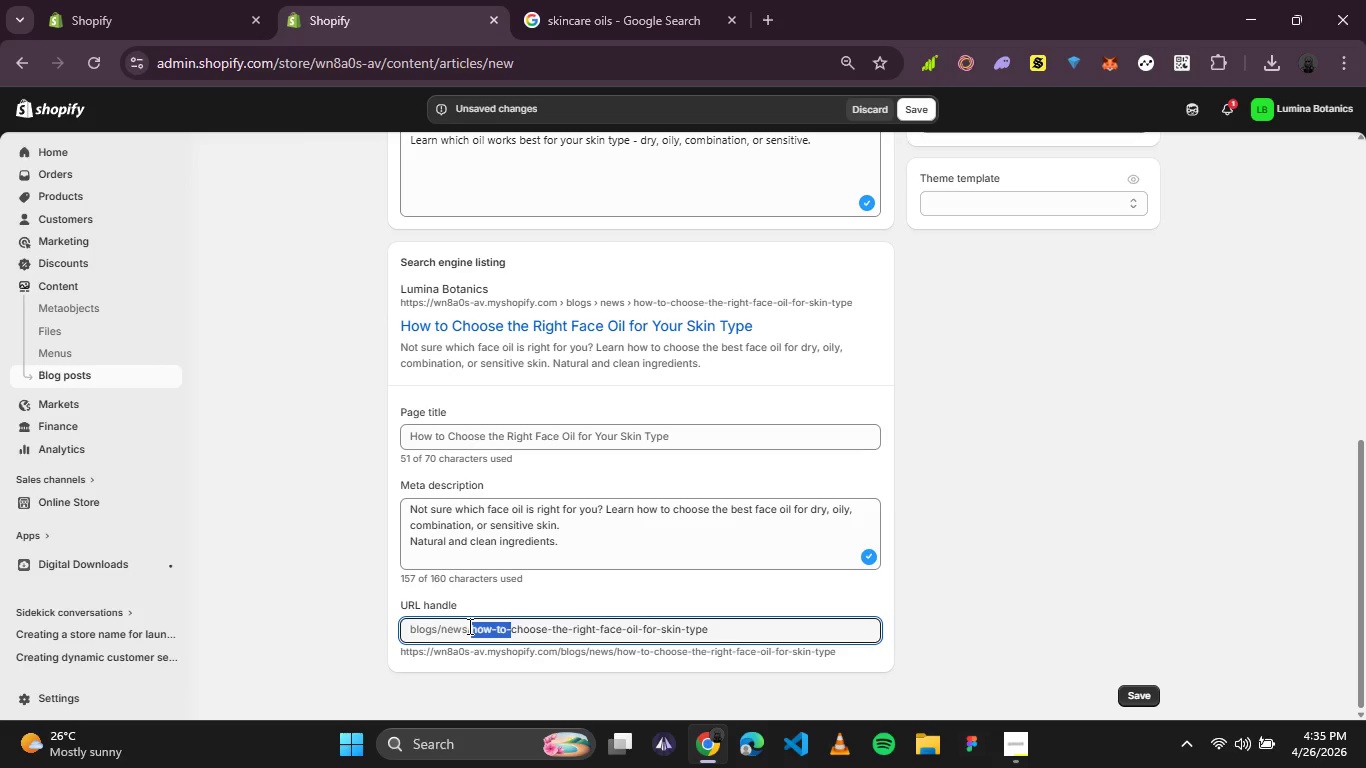 
key(Backspace)
 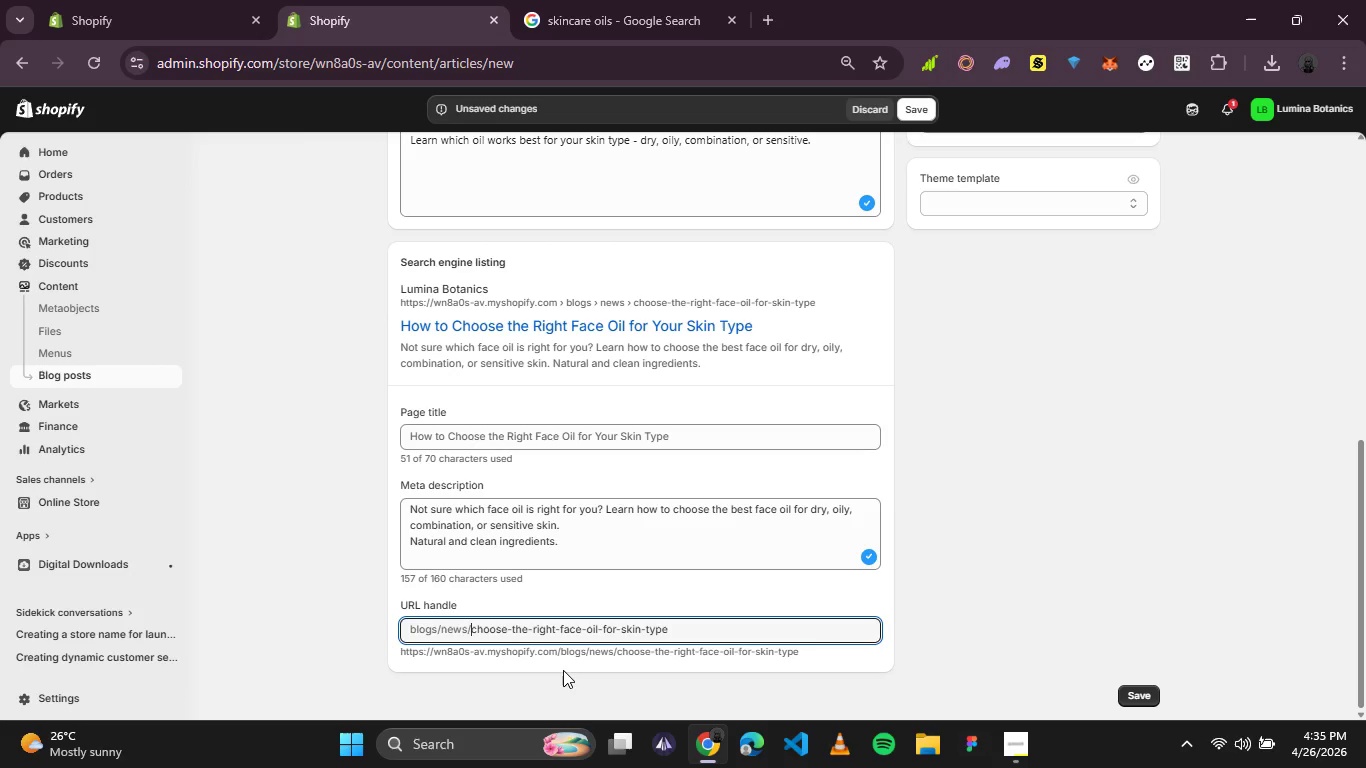 
wait(11.77)
 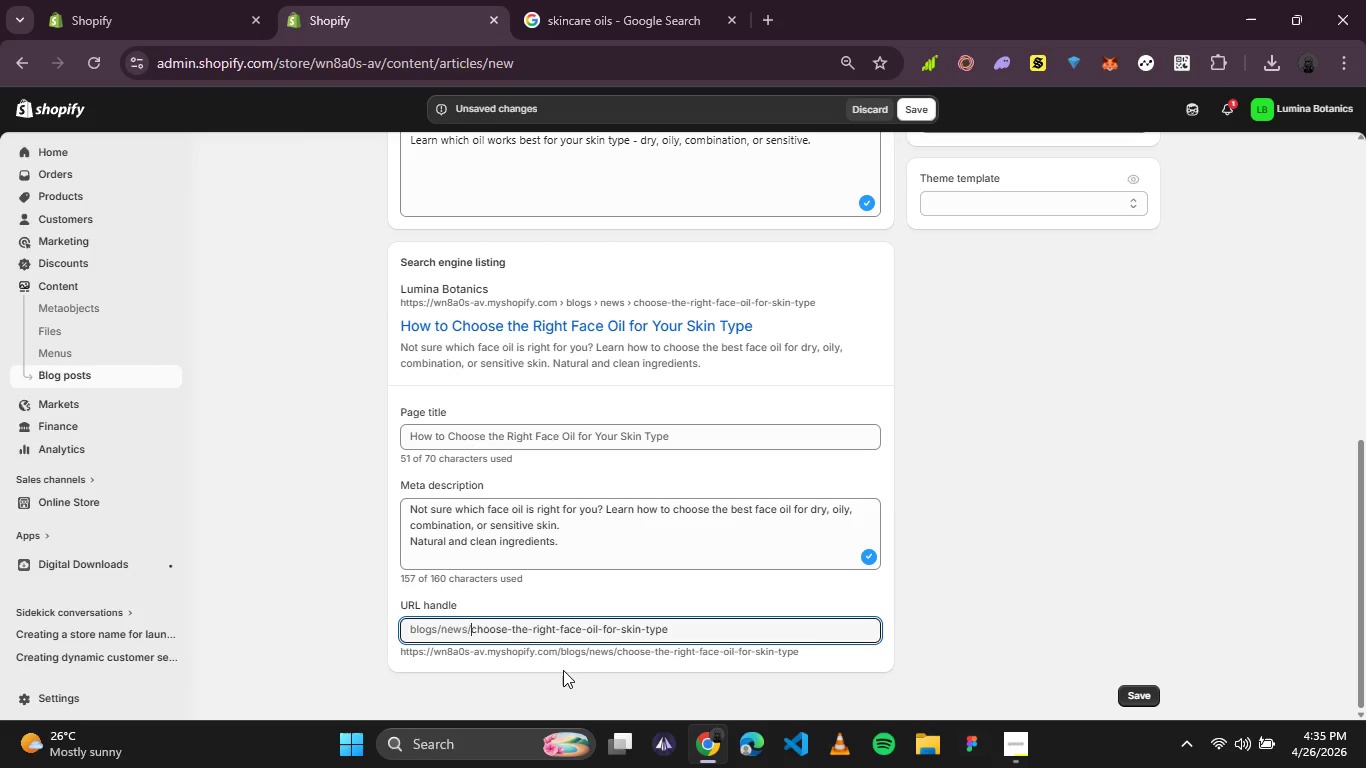 
double_click([515, 629])
 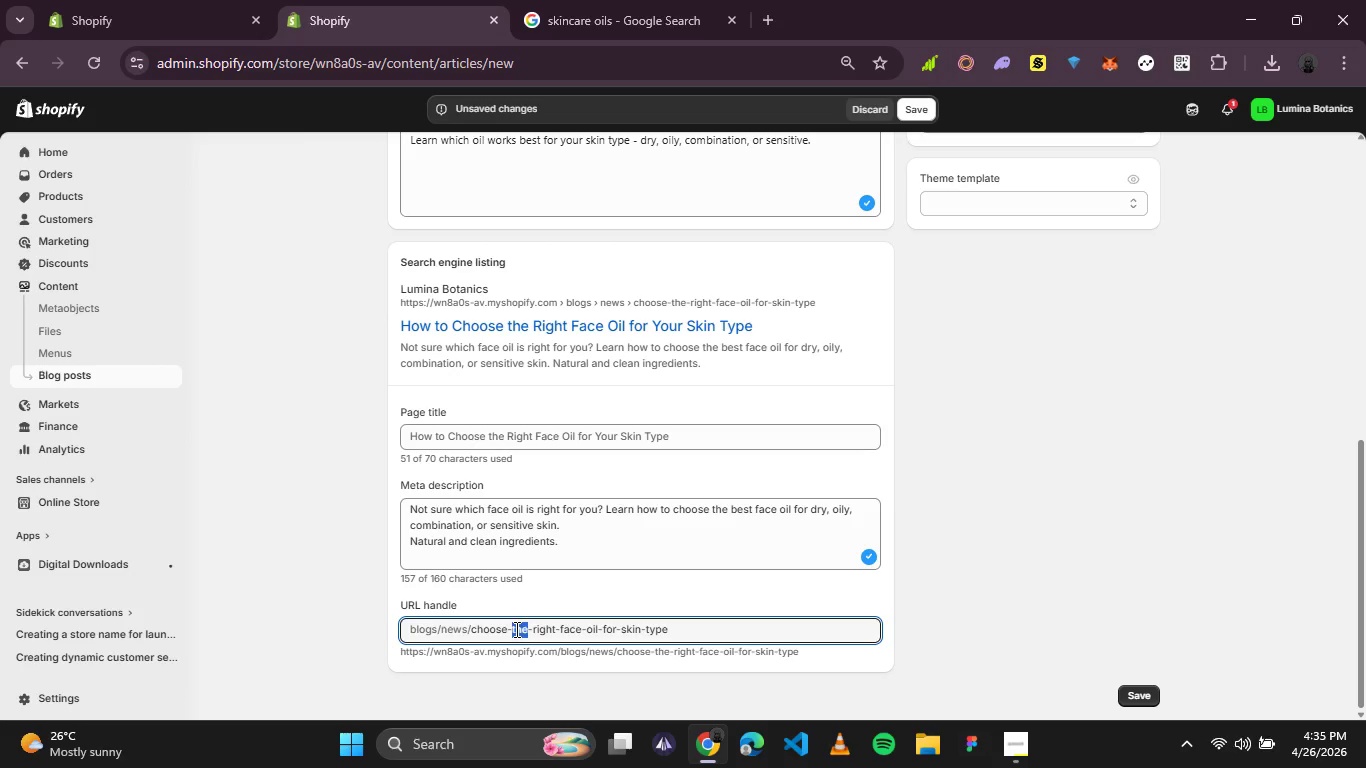 
key(Backspace)
 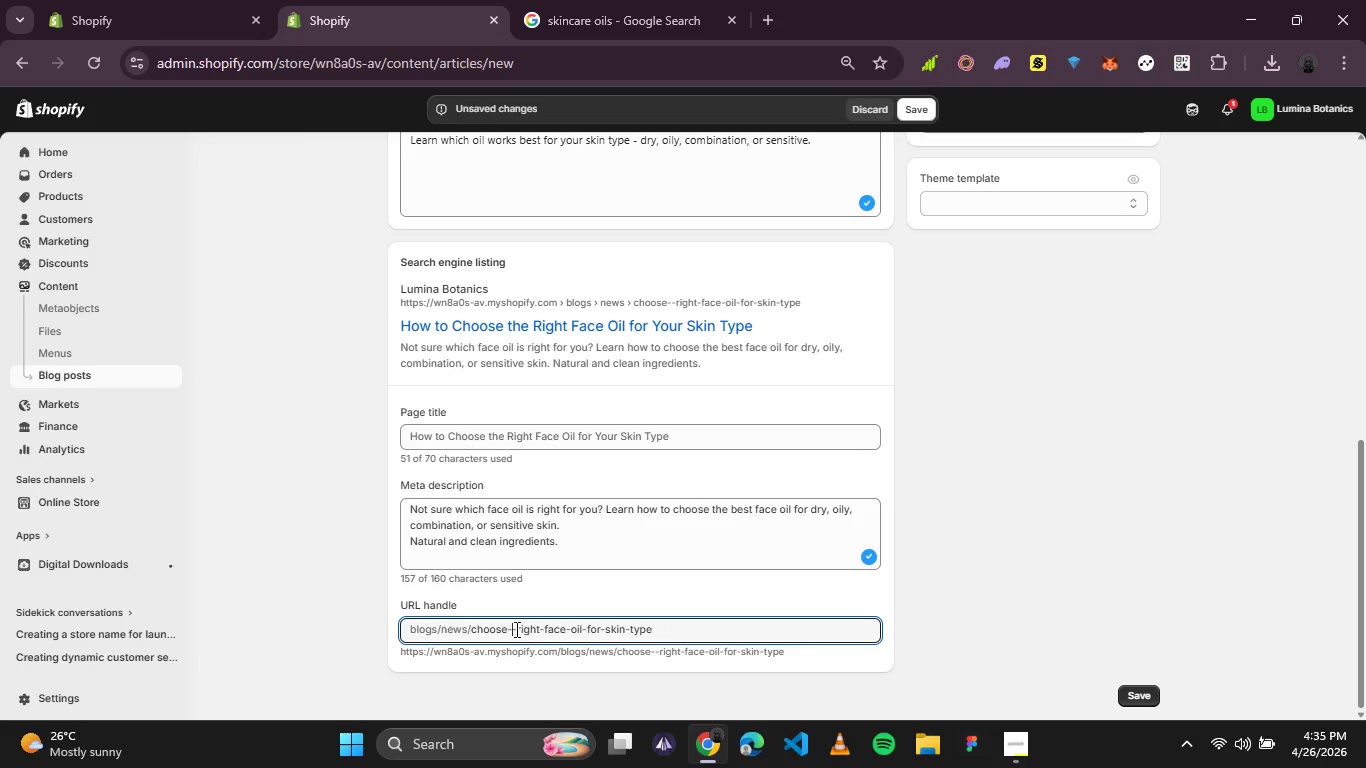 
key(Backspace)
 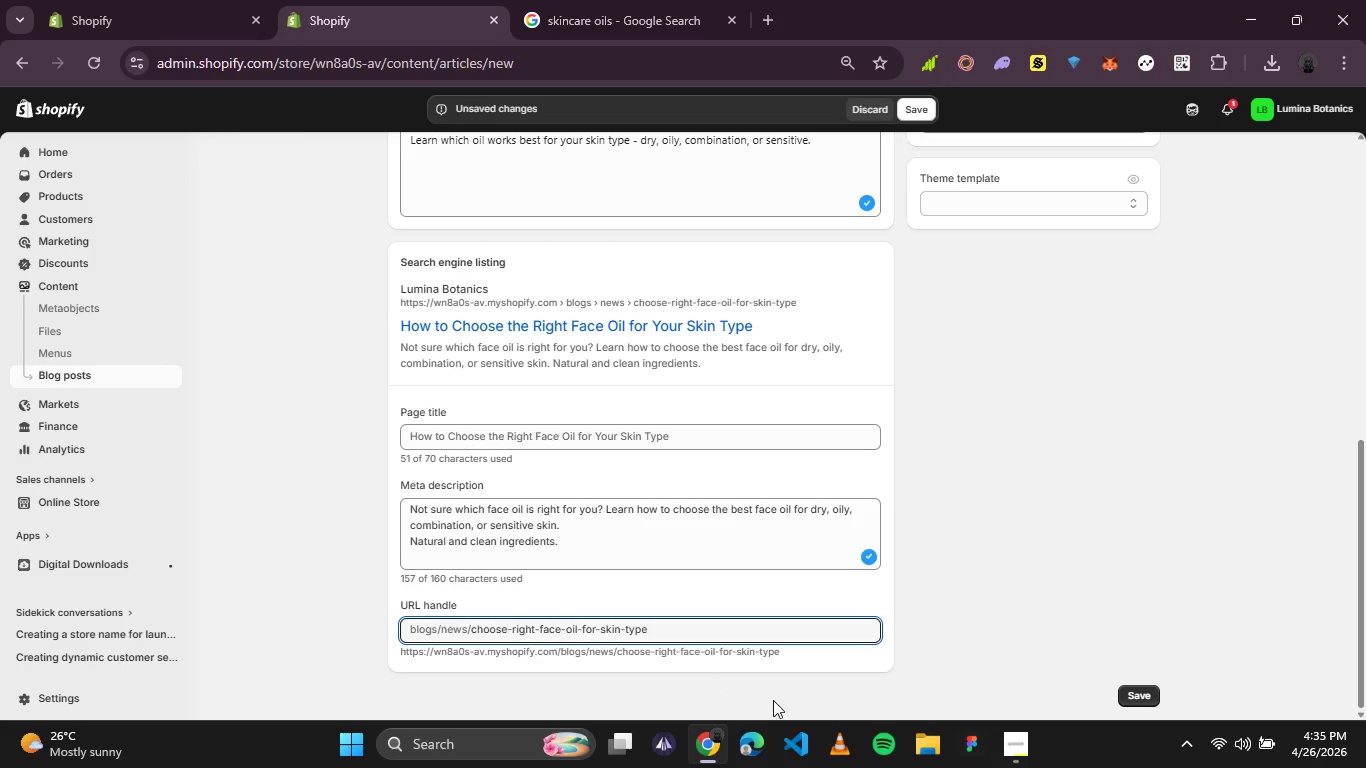 
wait(6.39)
 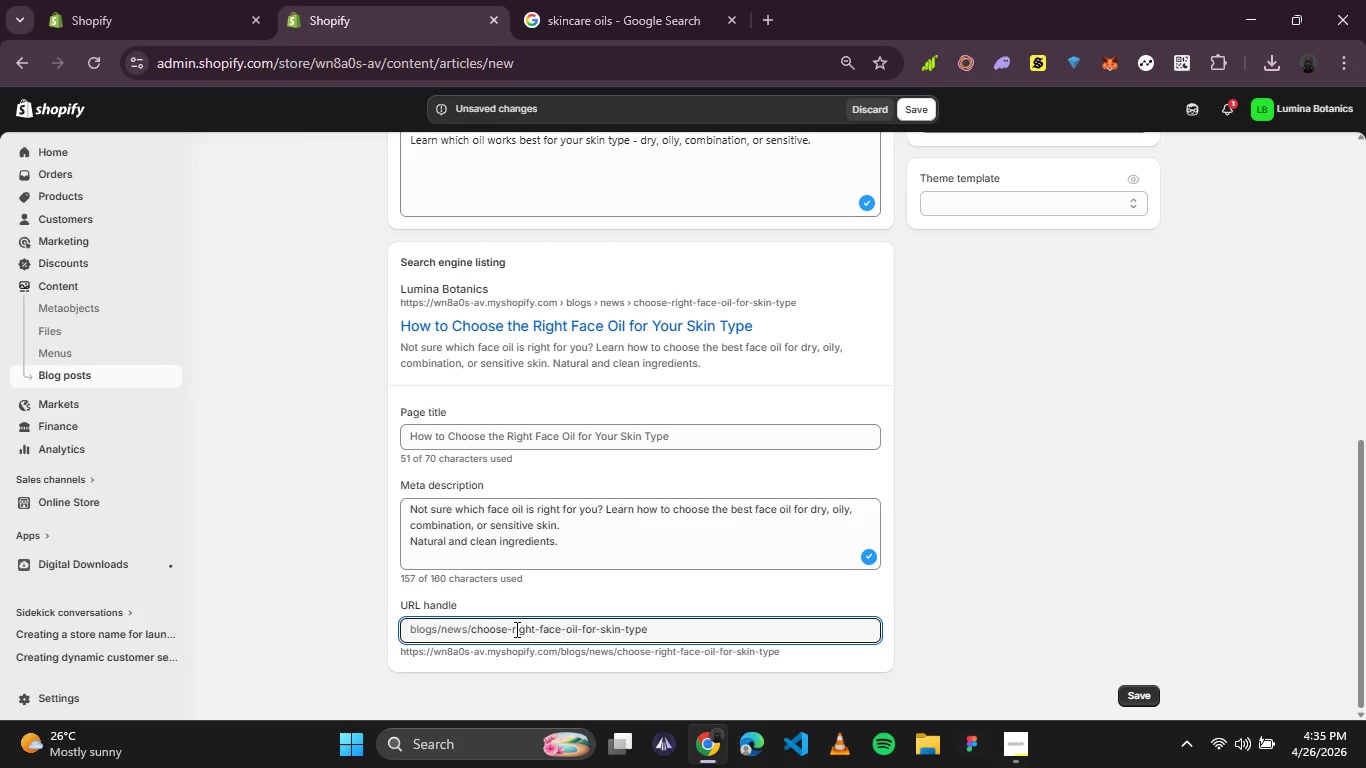 
left_click([654, 631])
 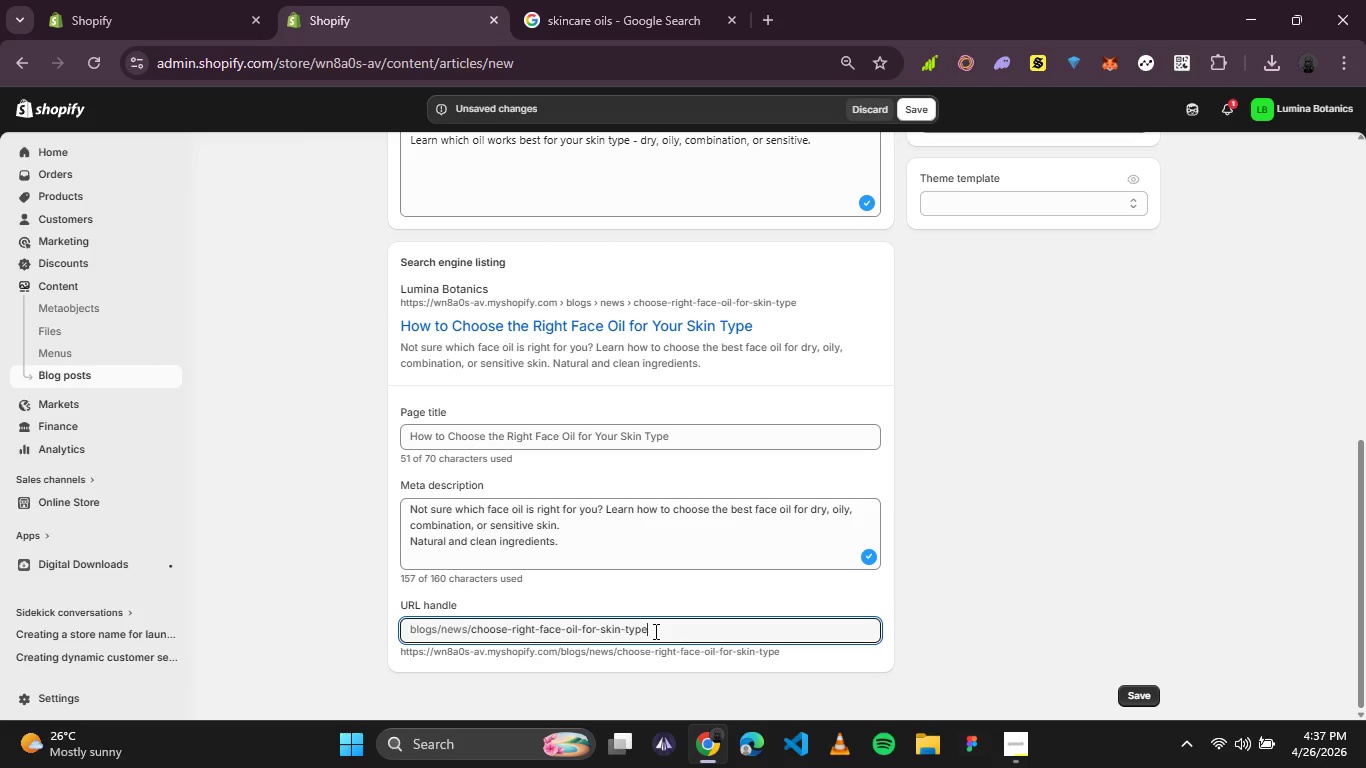 
wait(120.8)
 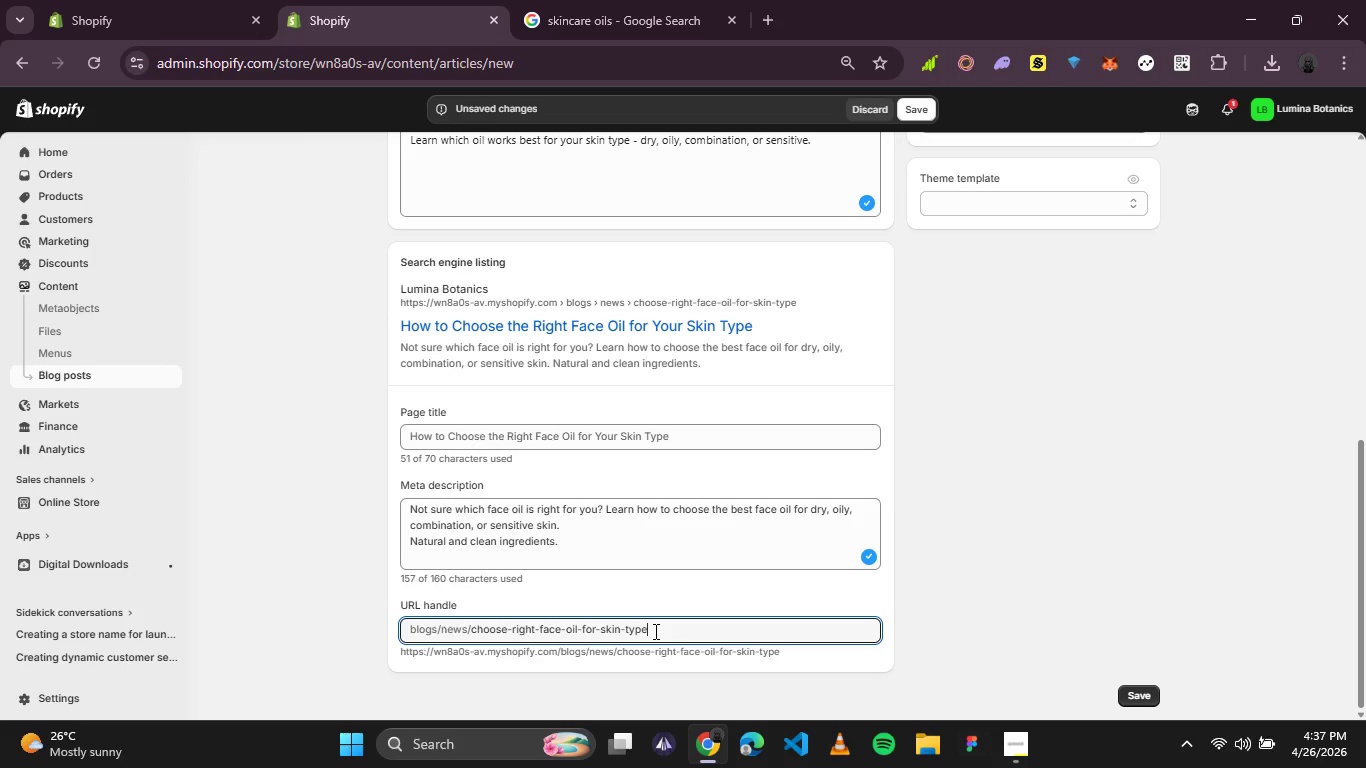 
scroll: coordinate [858, 551], scroll_direction: up, amount: 3.0
 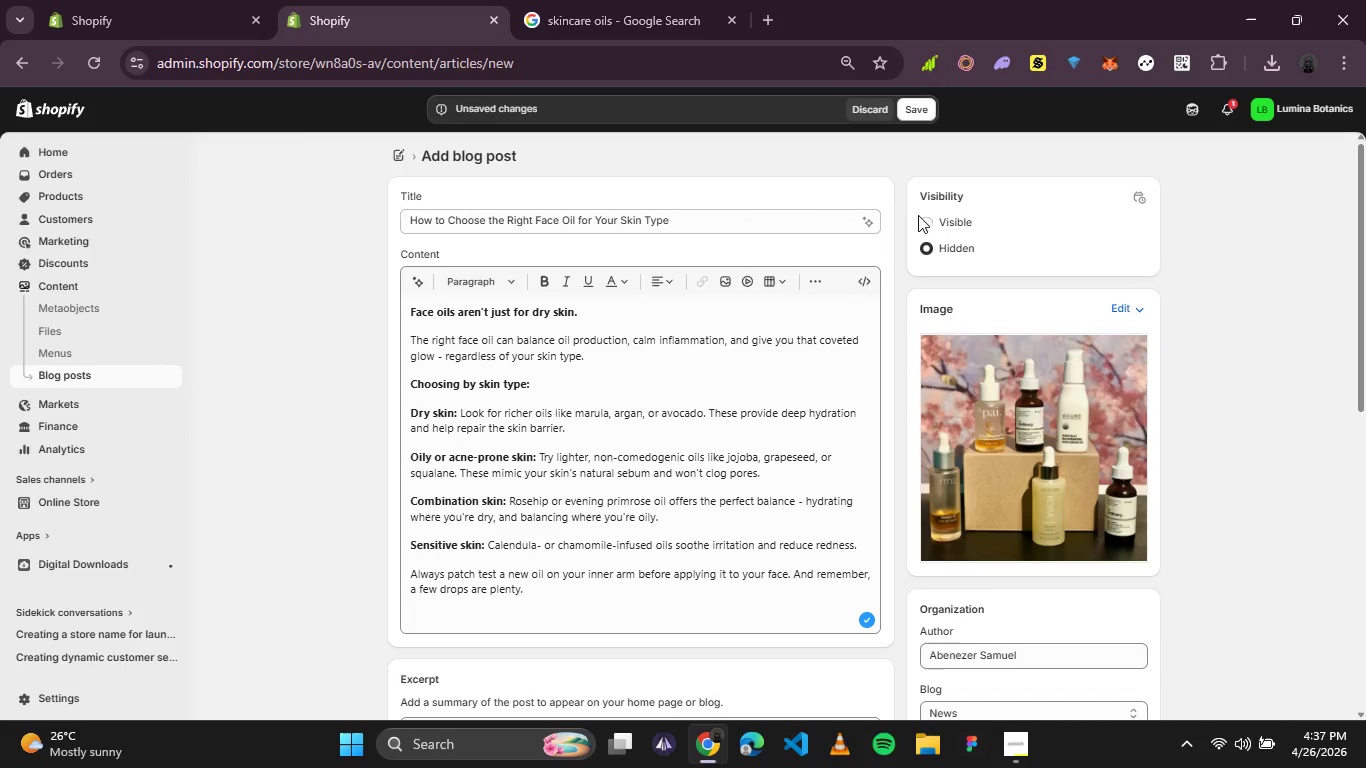 
left_click([930, 223])
 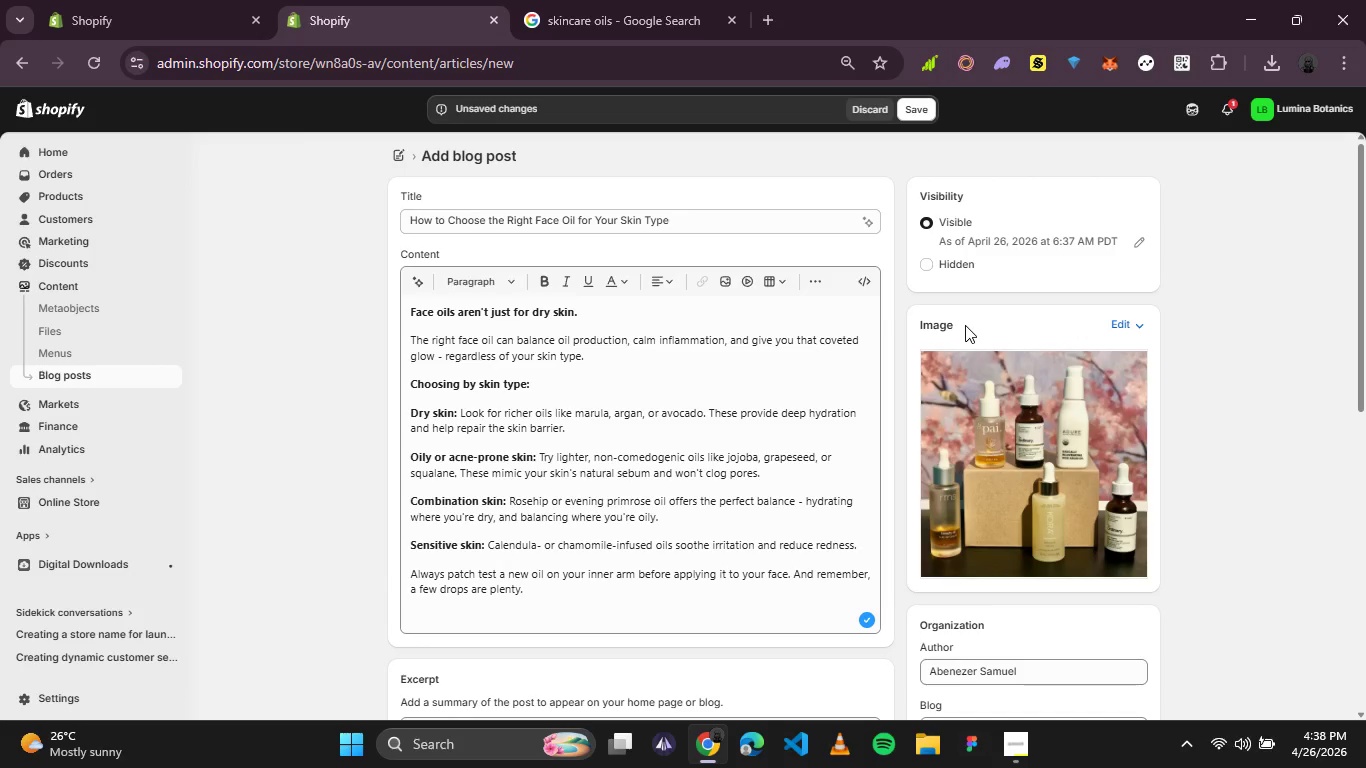 
wait(34.22)
 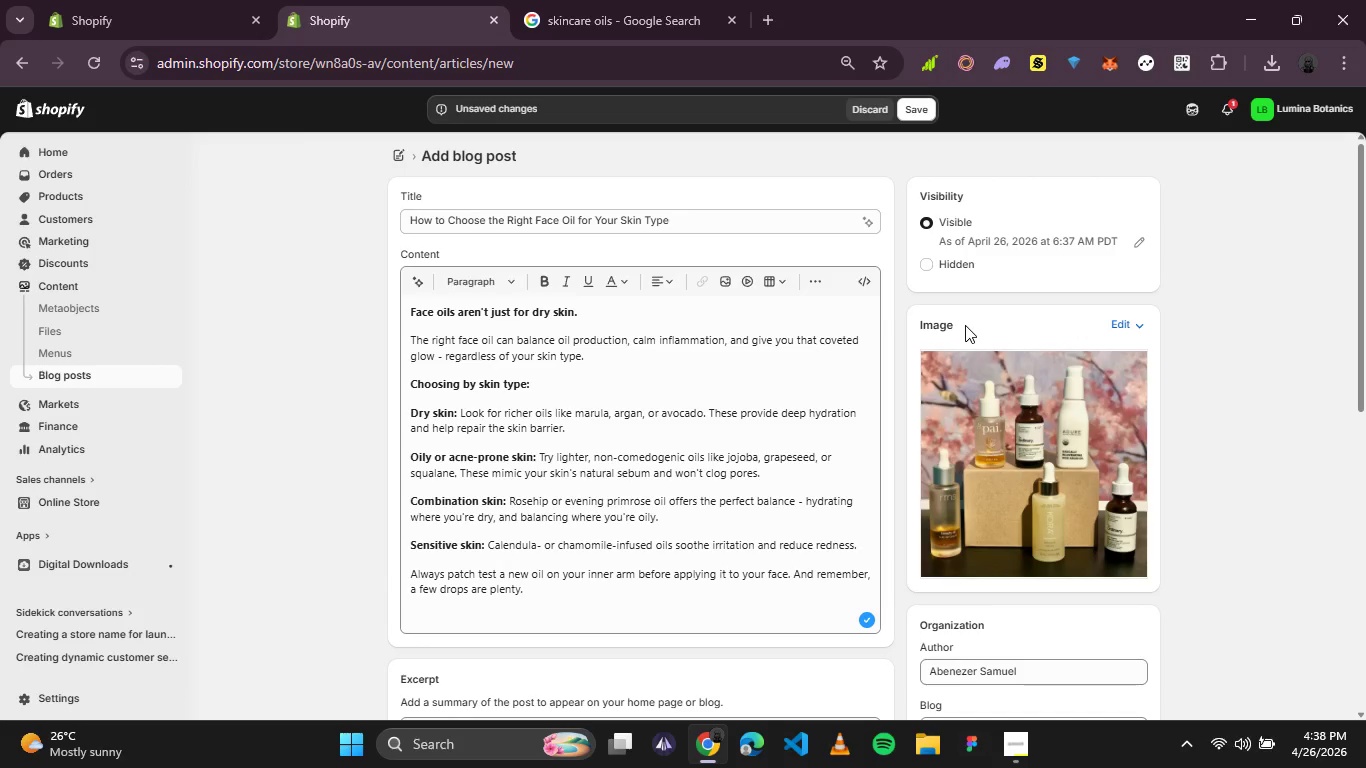 
scroll: coordinate [841, 363], scroll_direction: down, amount: 1.0
 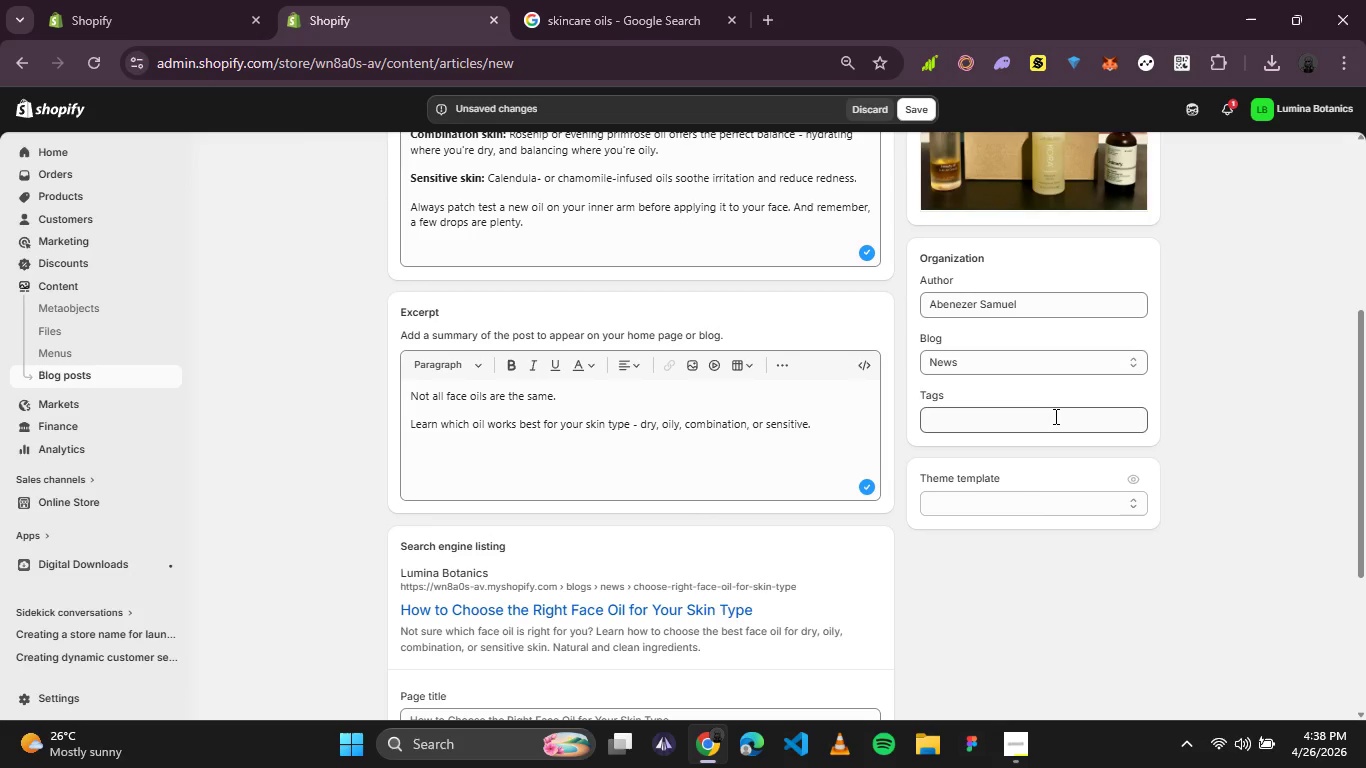 
left_click([1050, 422])
 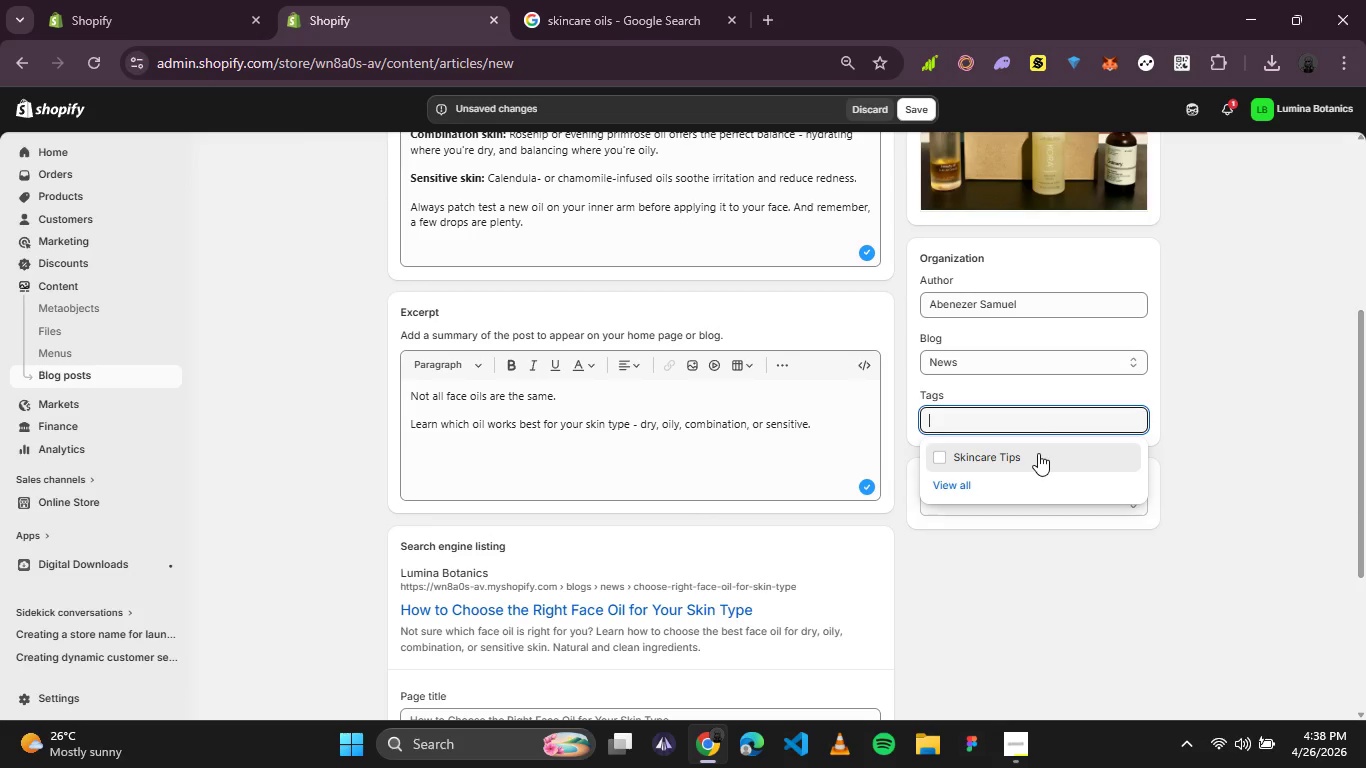 
left_click([1038, 453])
 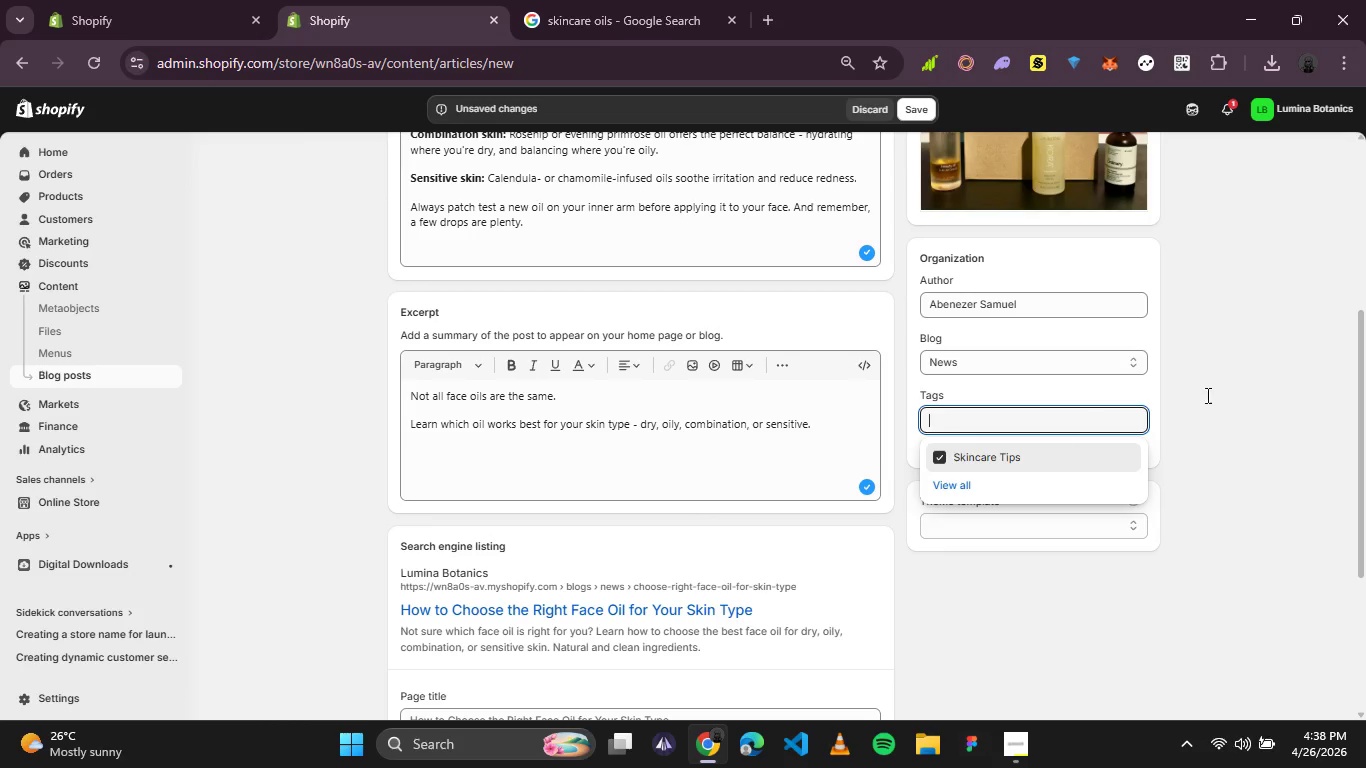 
left_click([1304, 380])
 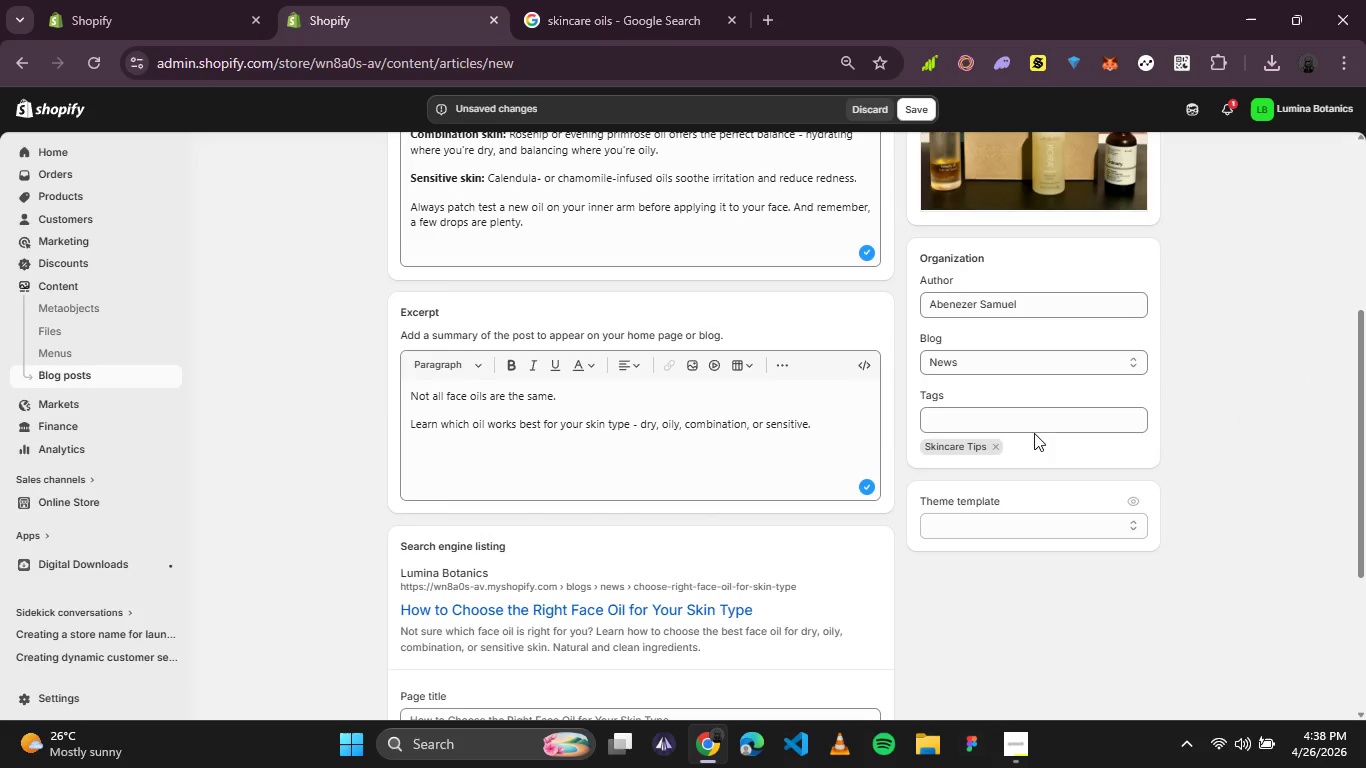 
scroll: coordinate [984, 433], scroll_direction: down, amount: 2.0
 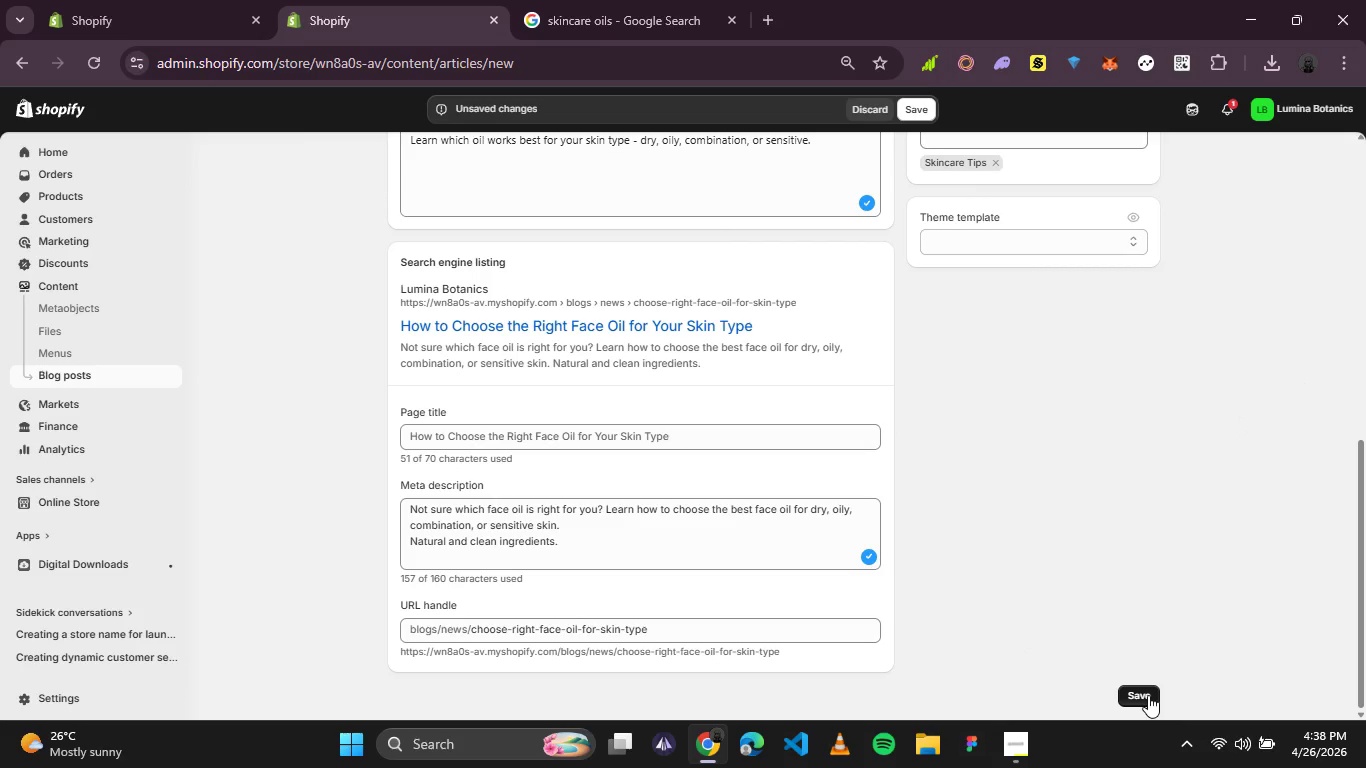 
left_click([1148, 695])
 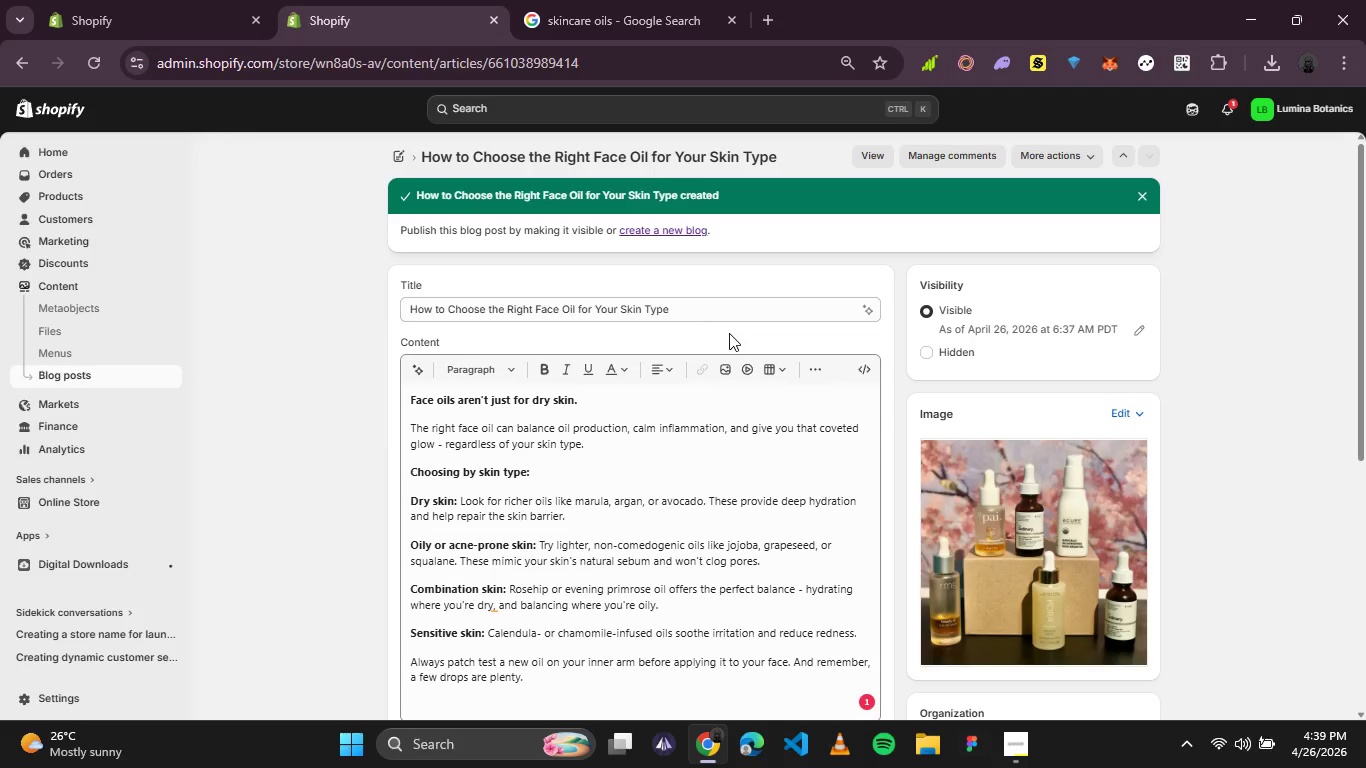 
wait(36.61)
 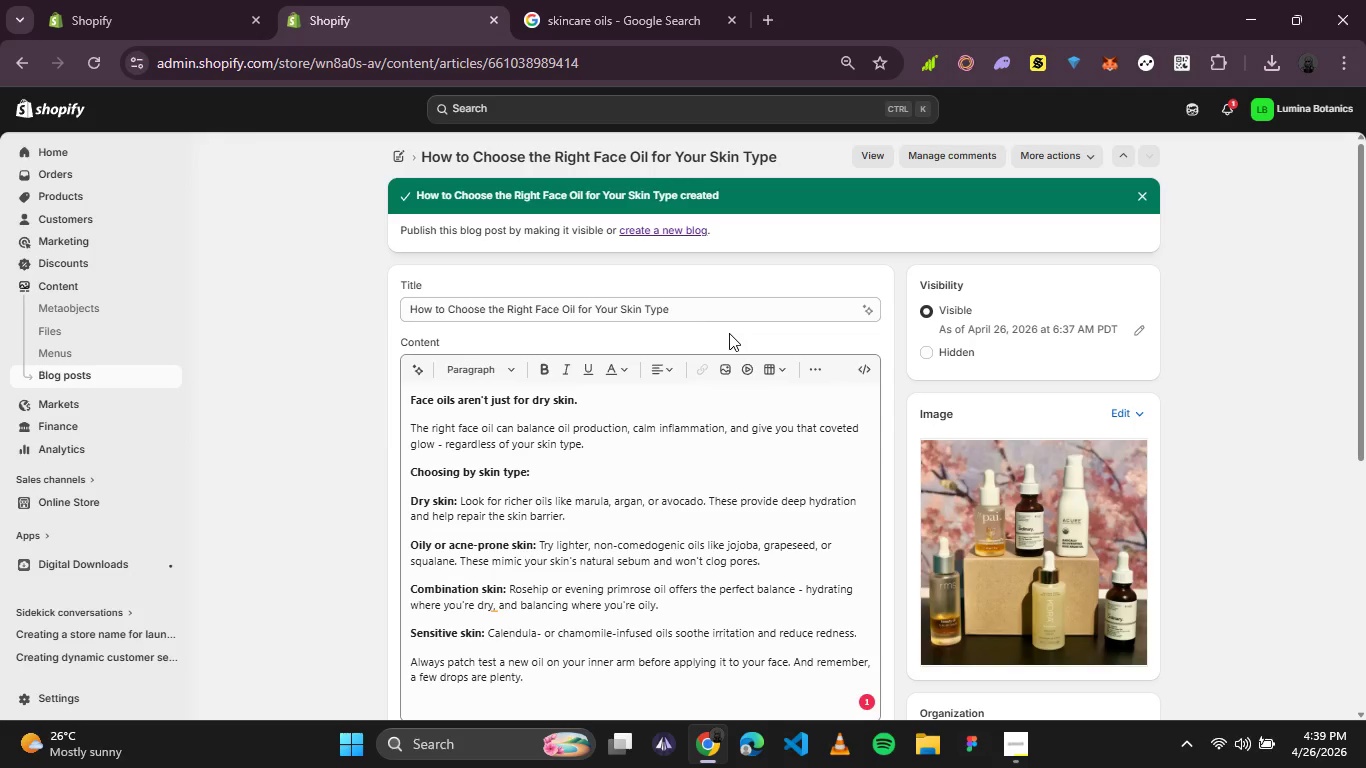 
scroll: coordinate [662, 354], scroll_direction: down, amount: 2.0
 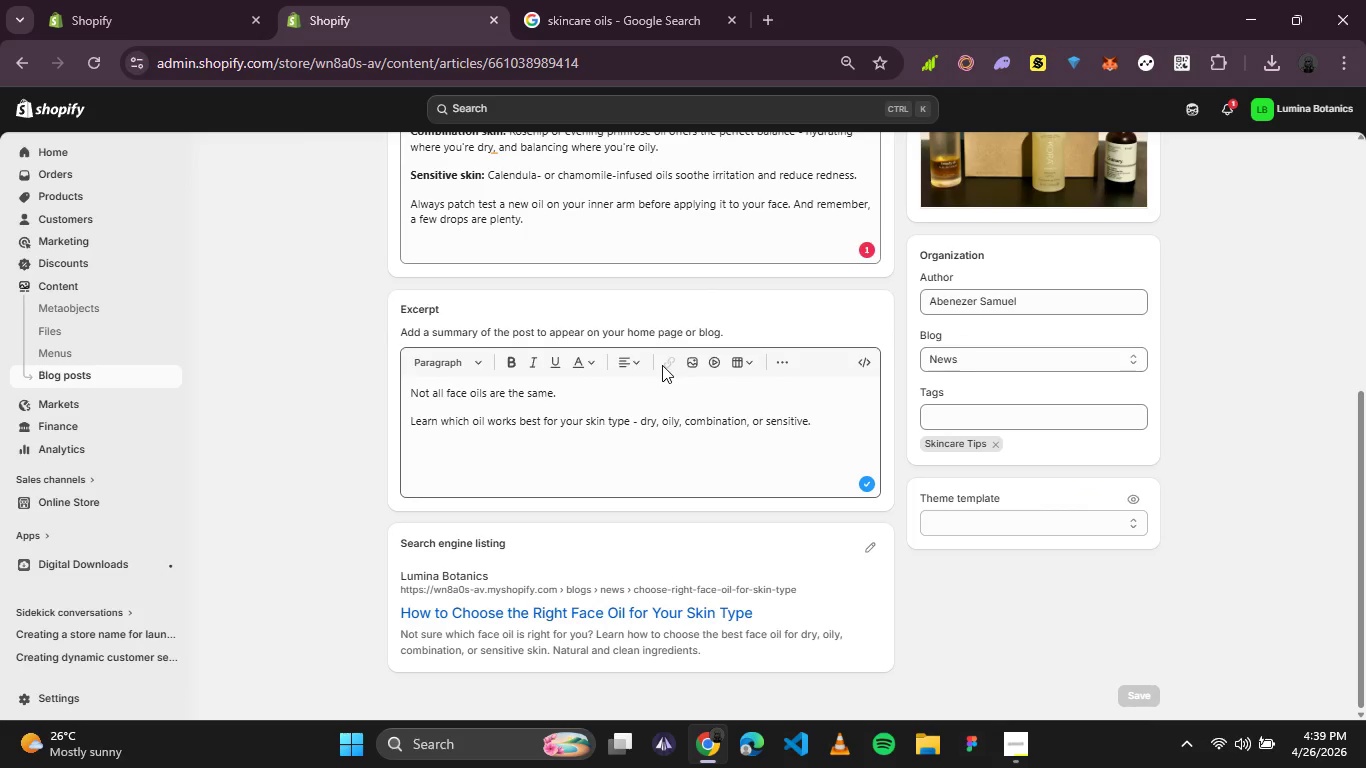 
scroll: coordinate [662, 365], scroll_direction: up, amount: 3.0
 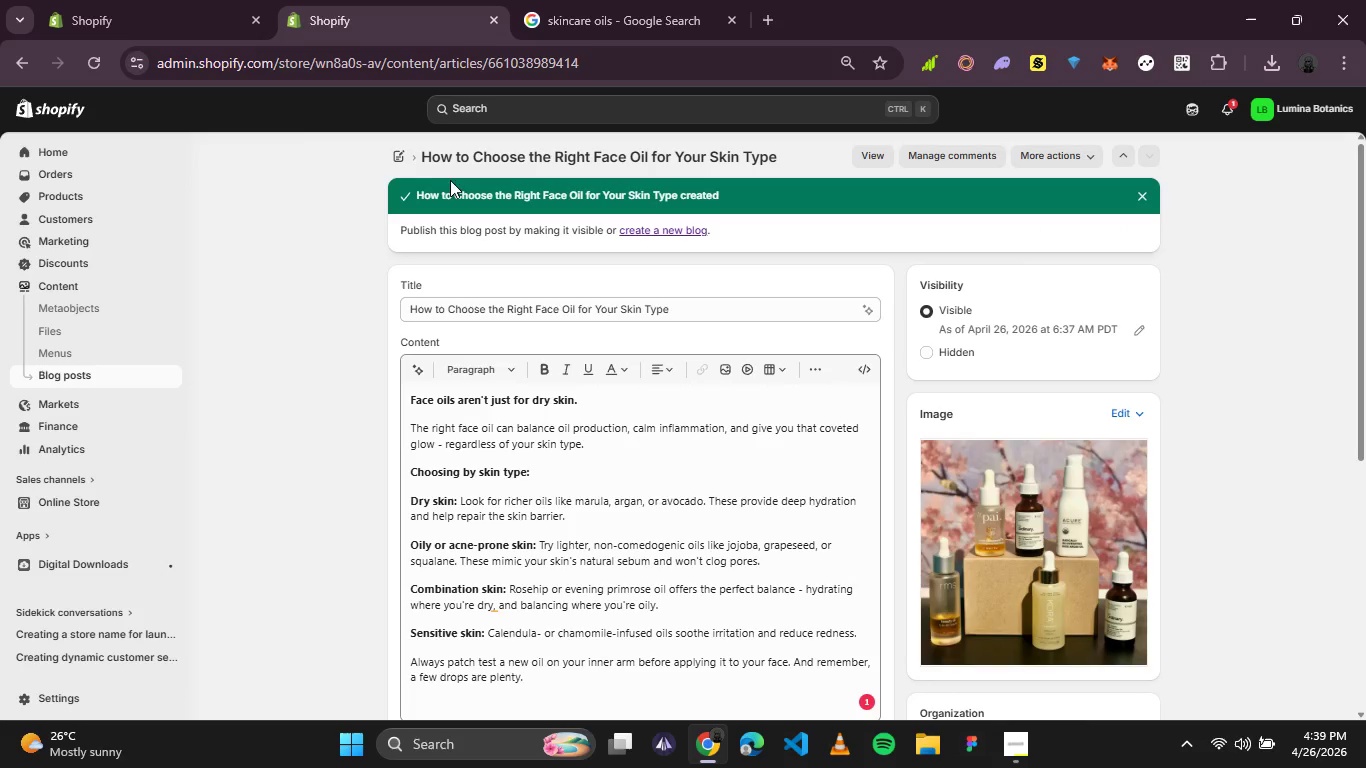 
left_click([405, 158])
 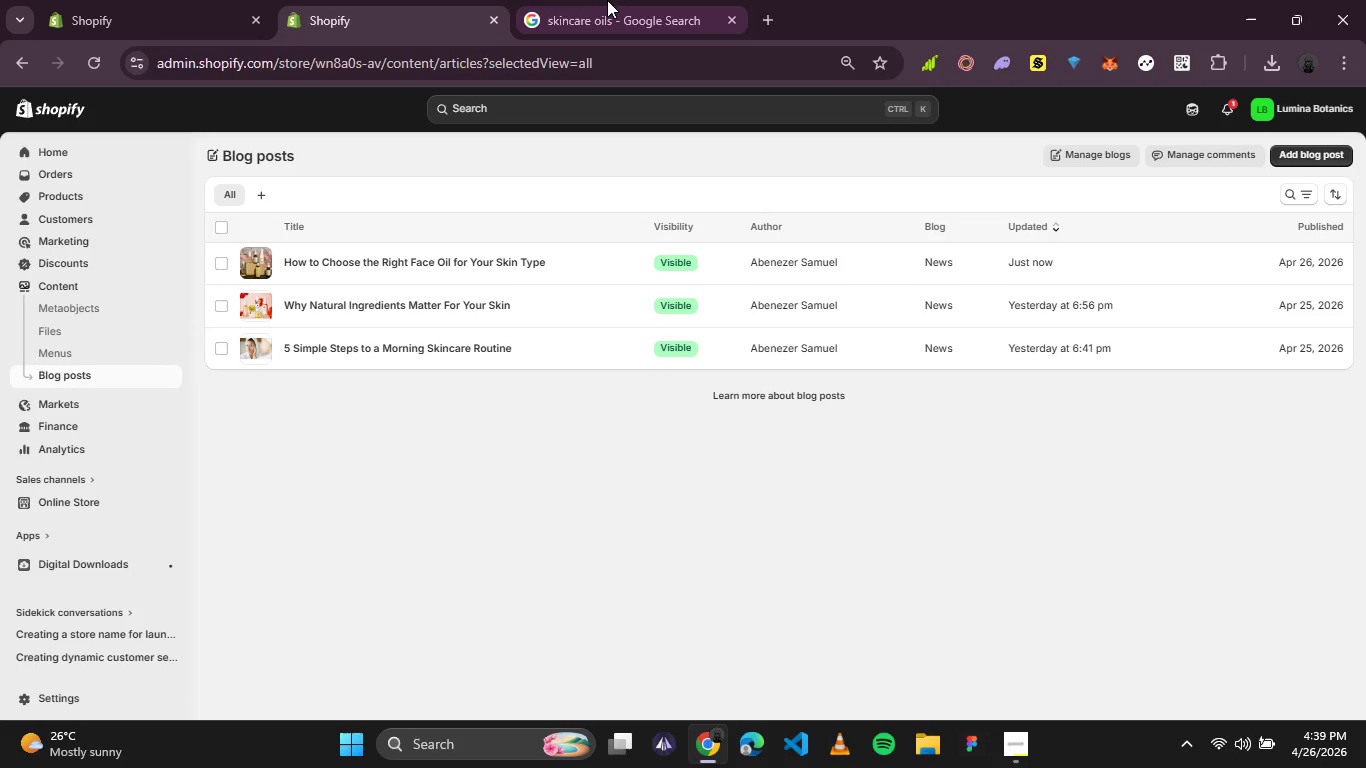 
wait(6.77)
 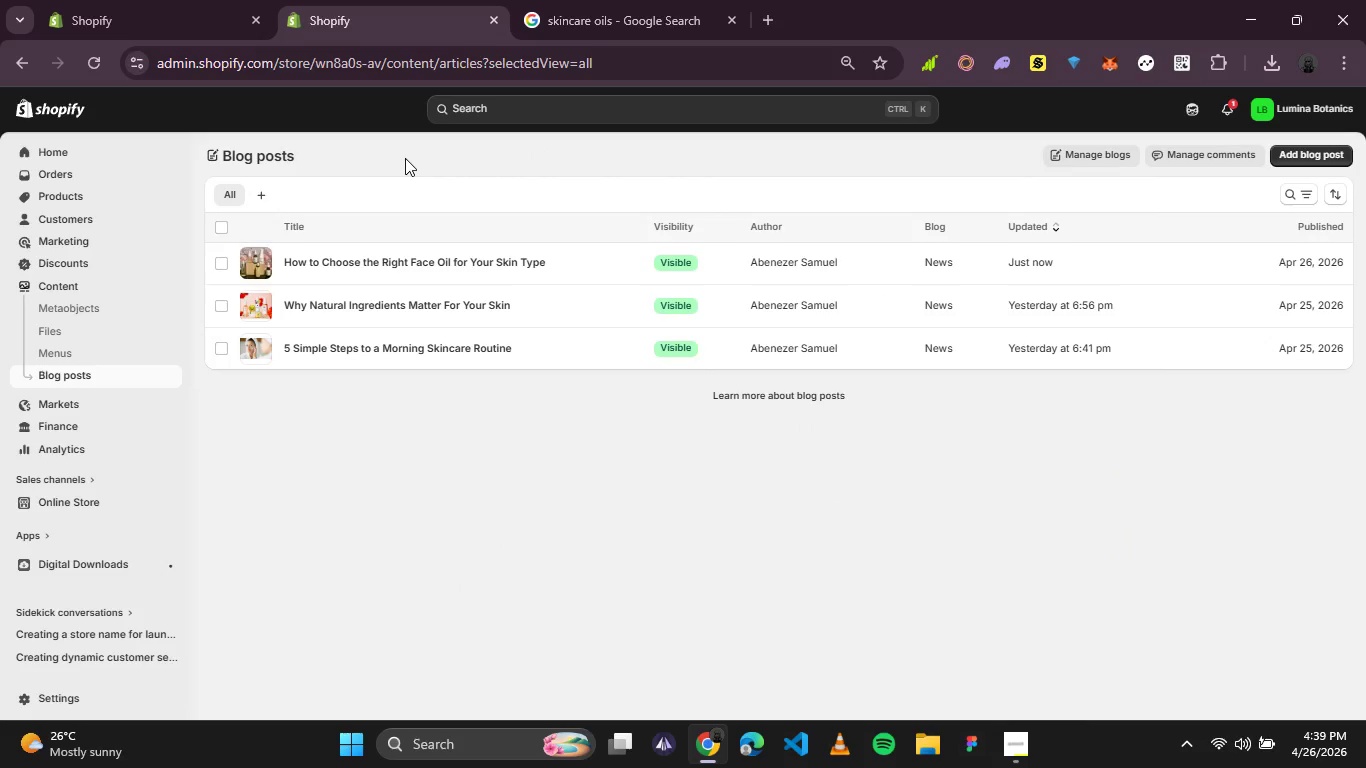 
left_click([1025, 745])